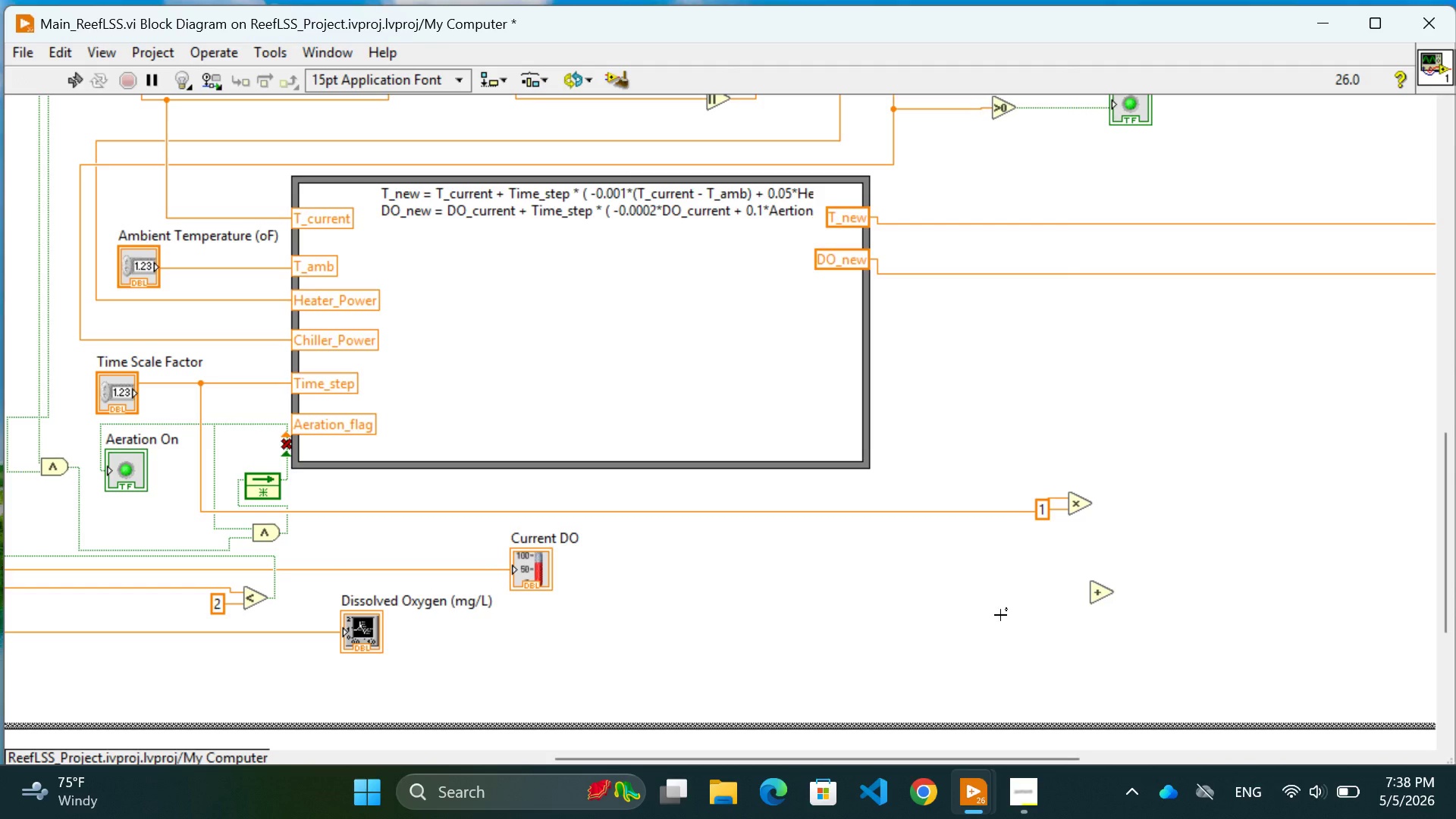 
left_click([1000, 613])
 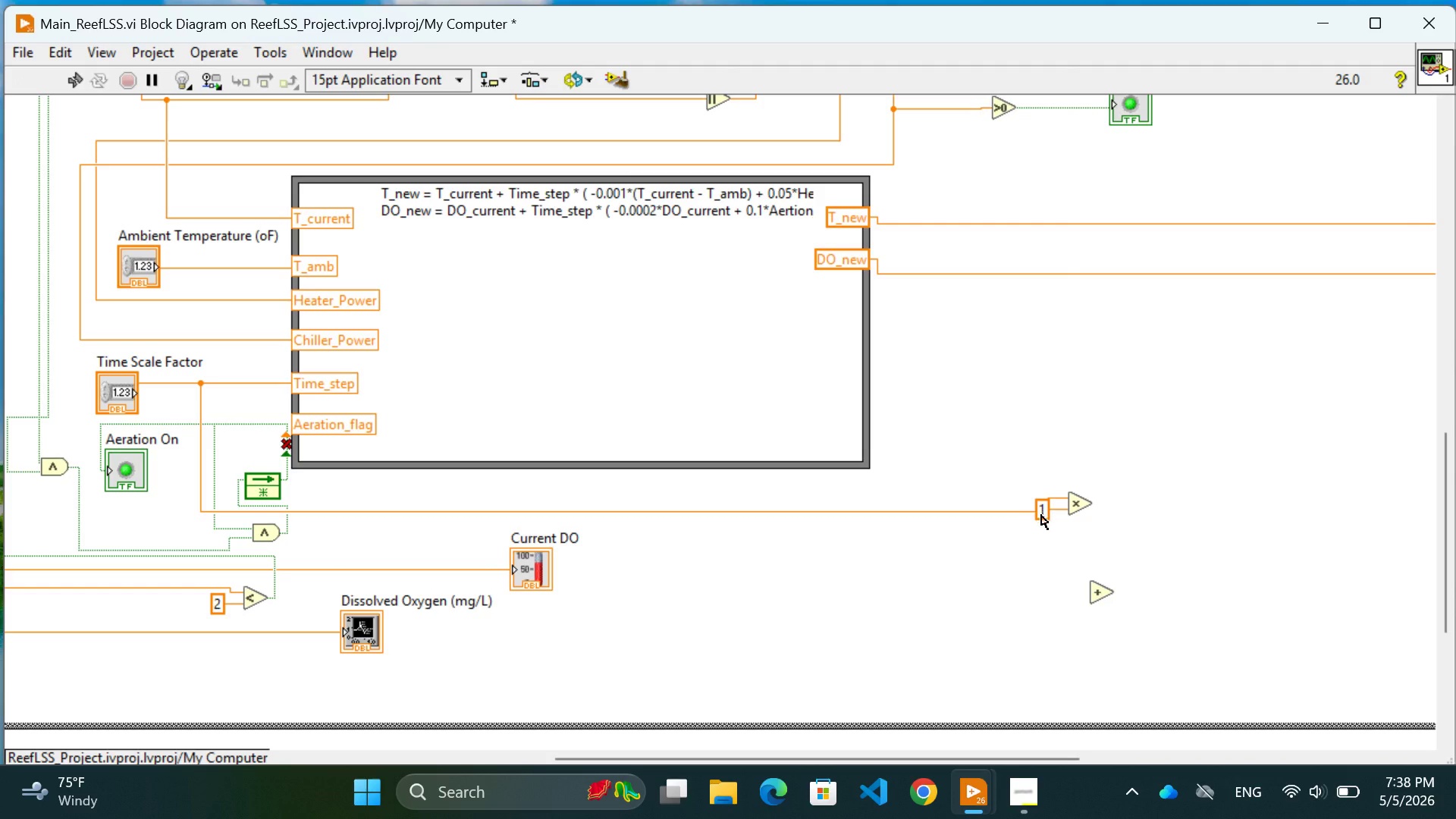 
left_click_drag(start_coordinate=[1041, 516], to_coordinate=[1037, 541])
 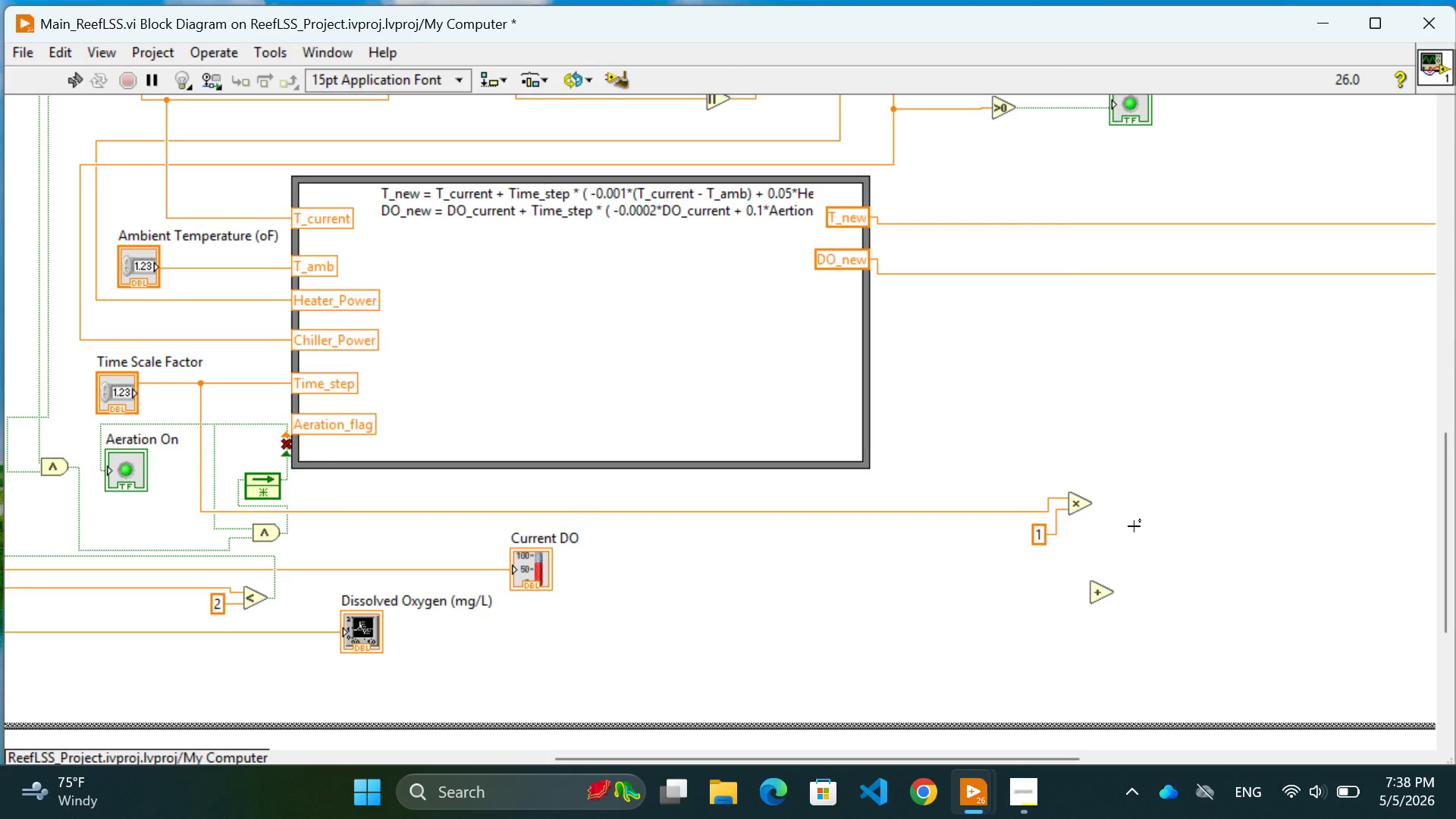 
wait(14.09)
 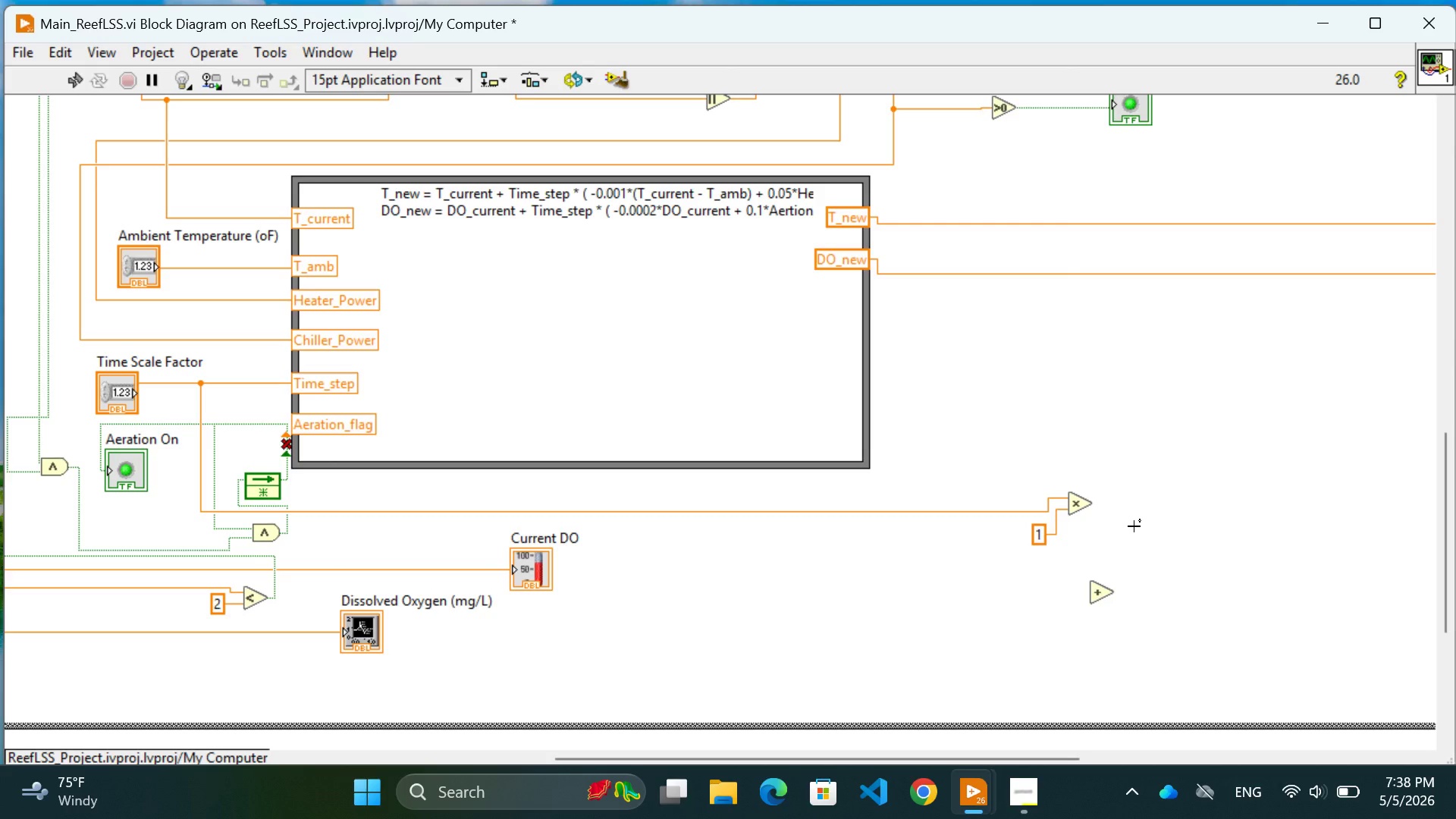 
left_click_drag(start_coordinate=[1100, 594], to_coordinate=[1183, 483])
 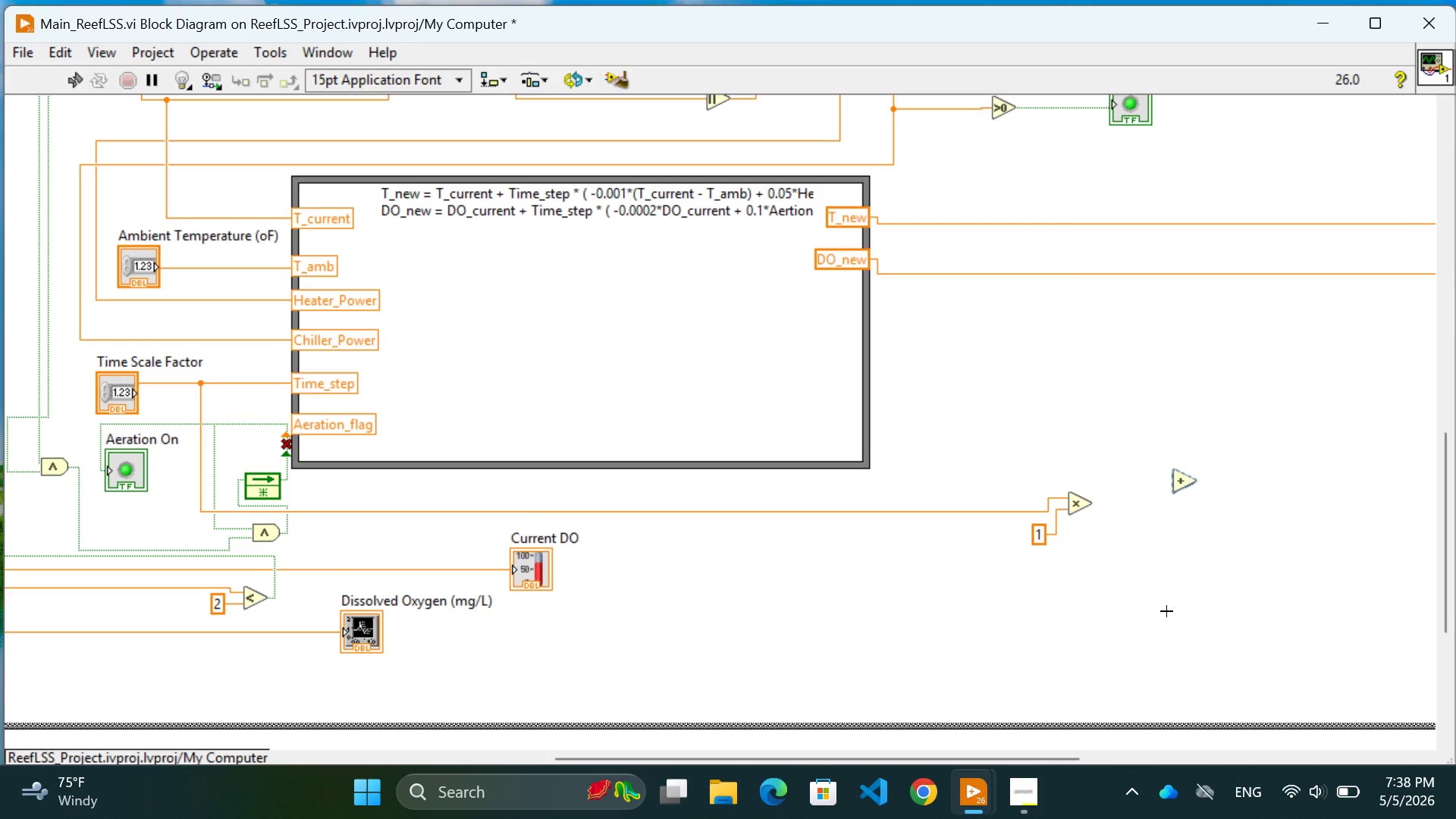 
left_click([1166, 611])
 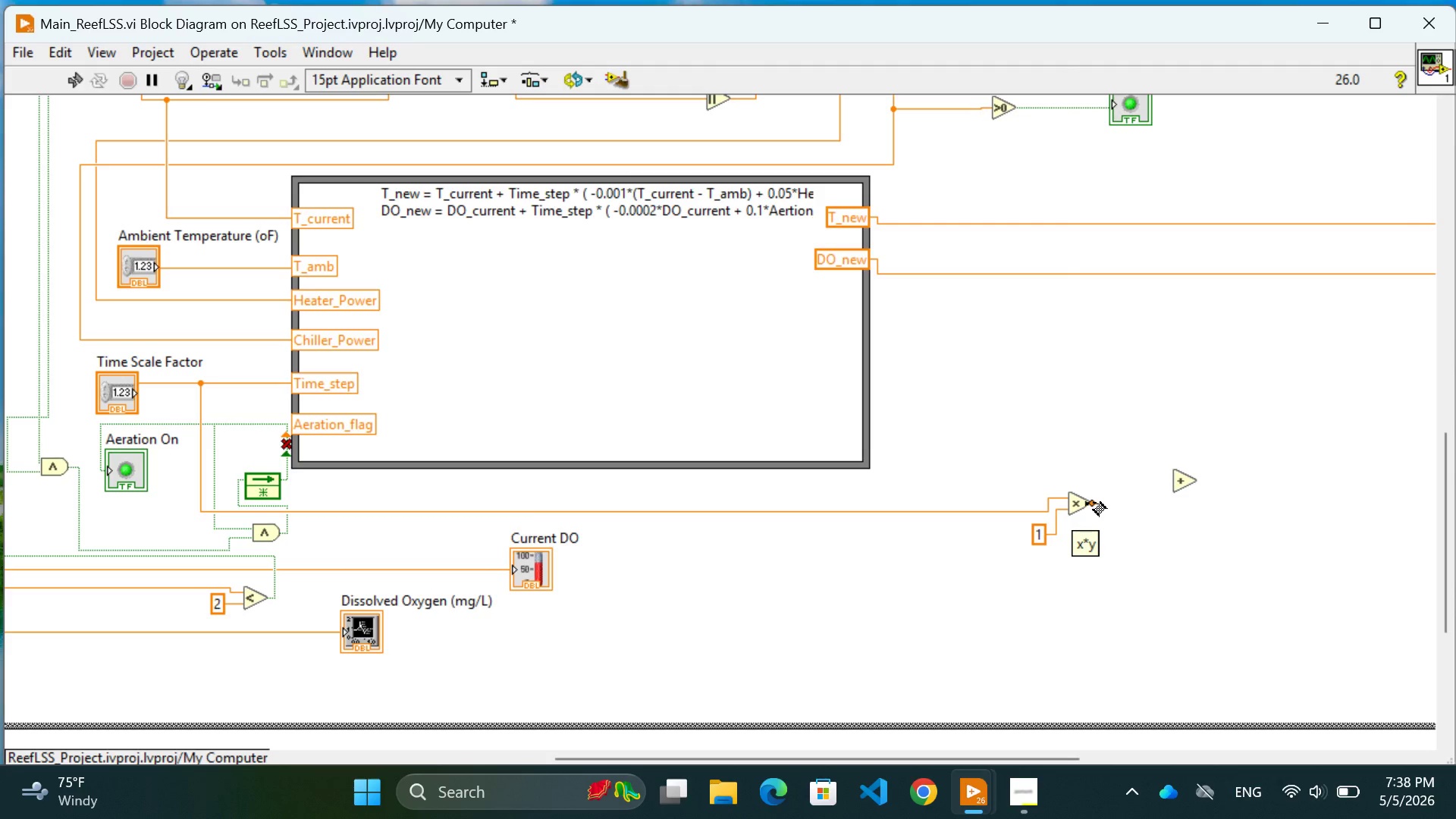 
left_click([1094, 503])
 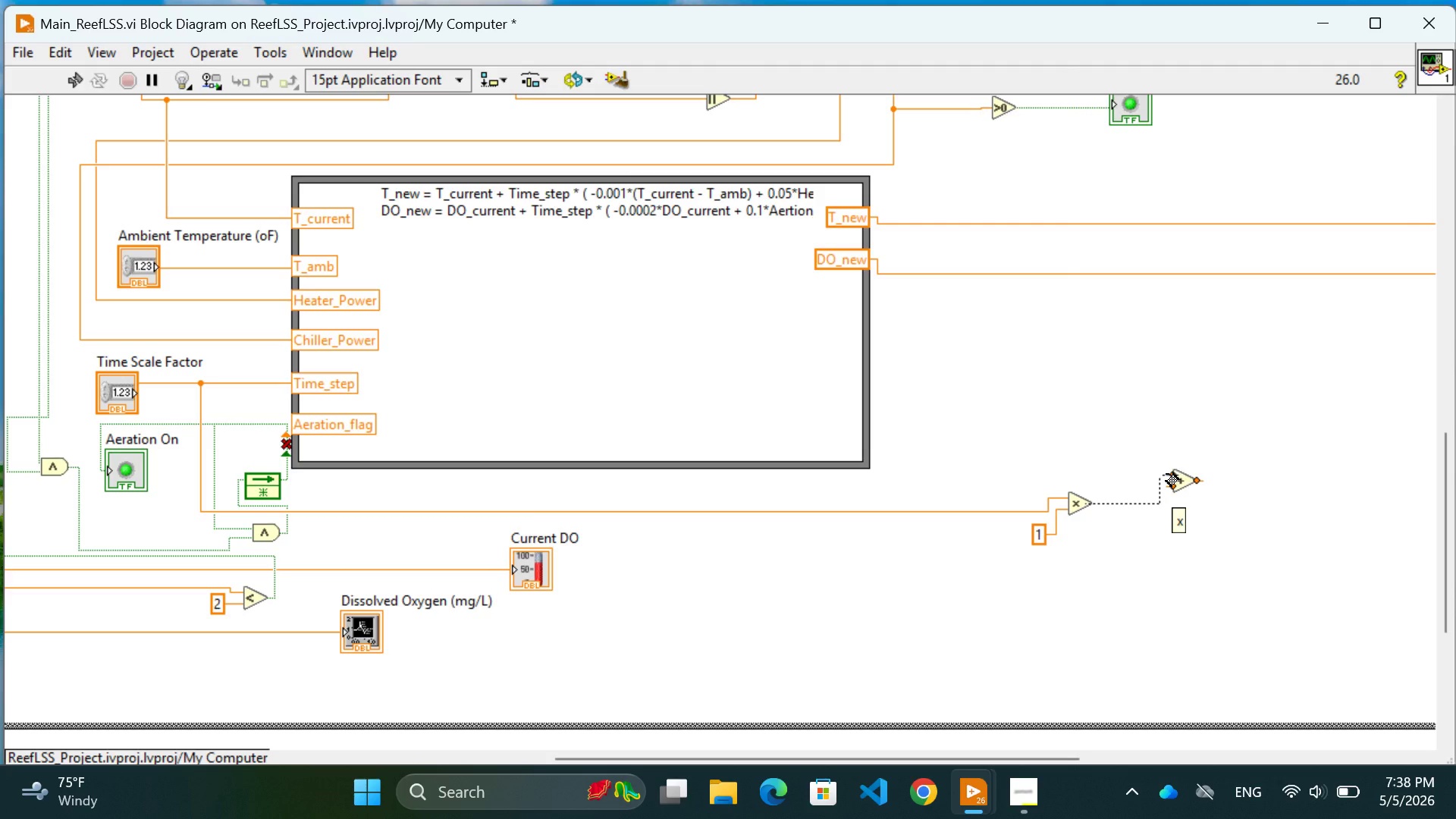 
left_click([1166, 474])
 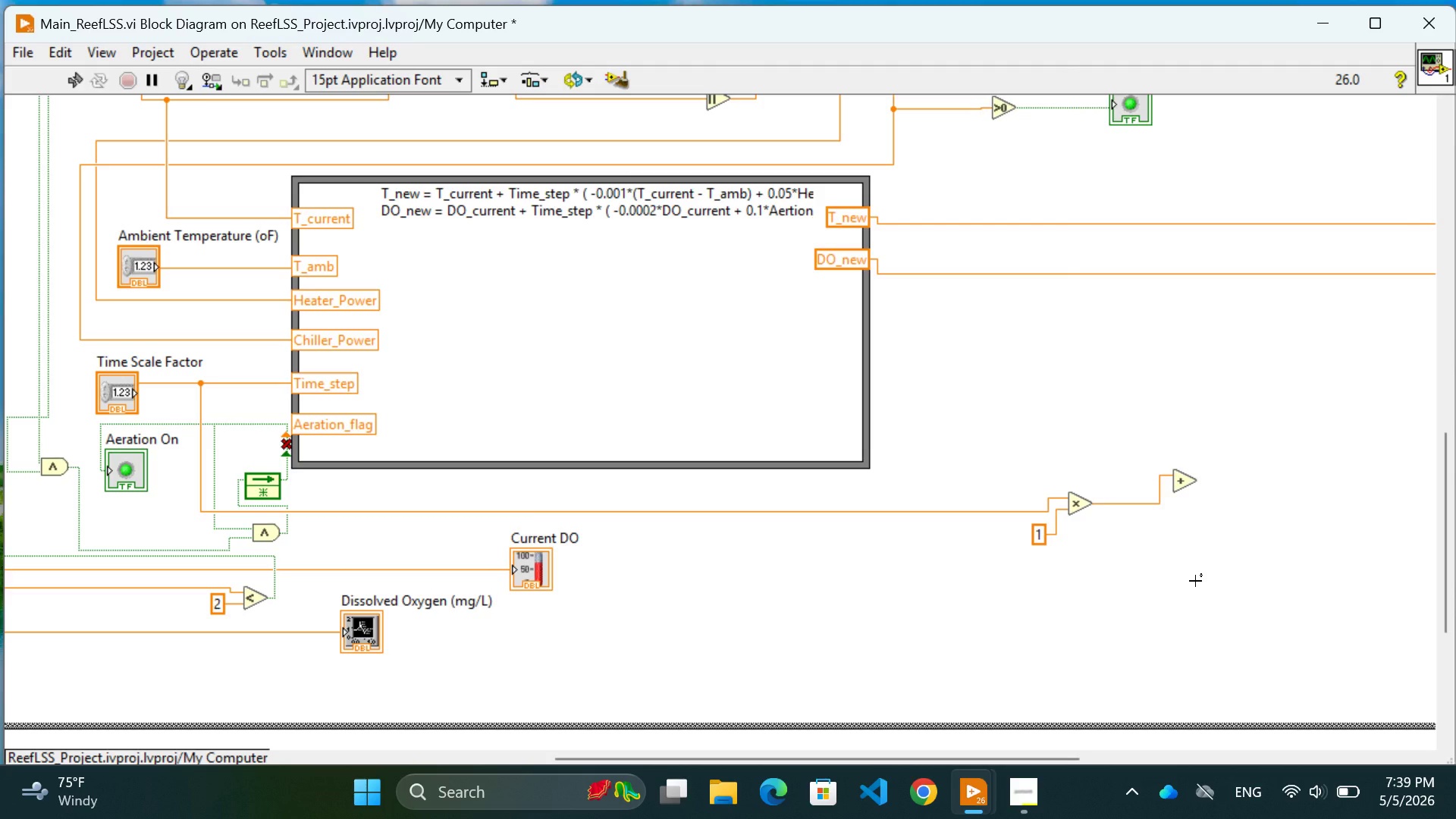 
wait(18.64)
 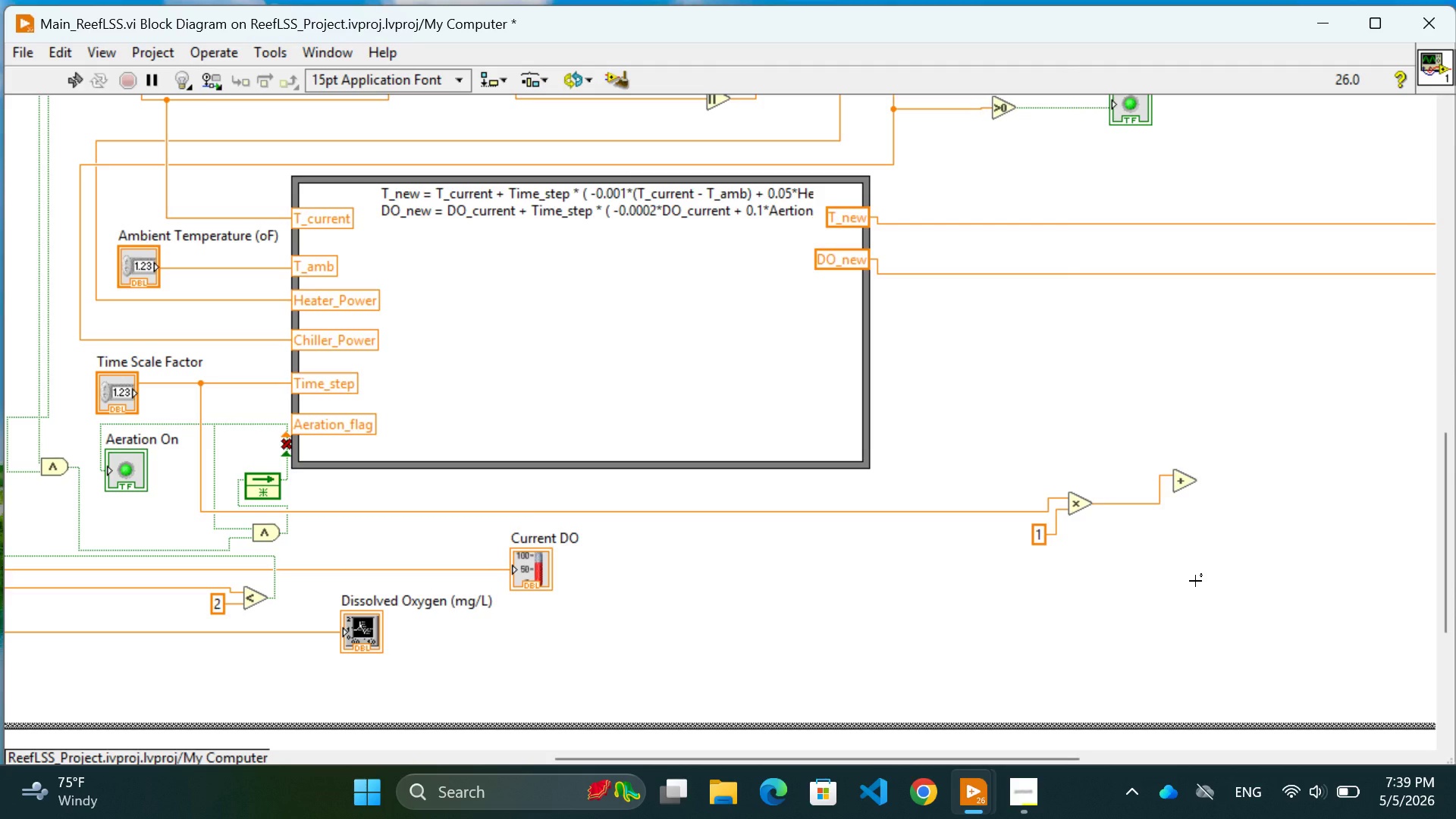 
scroll: coordinate [1125, 422], scroll_direction: up, amount: 8.0
 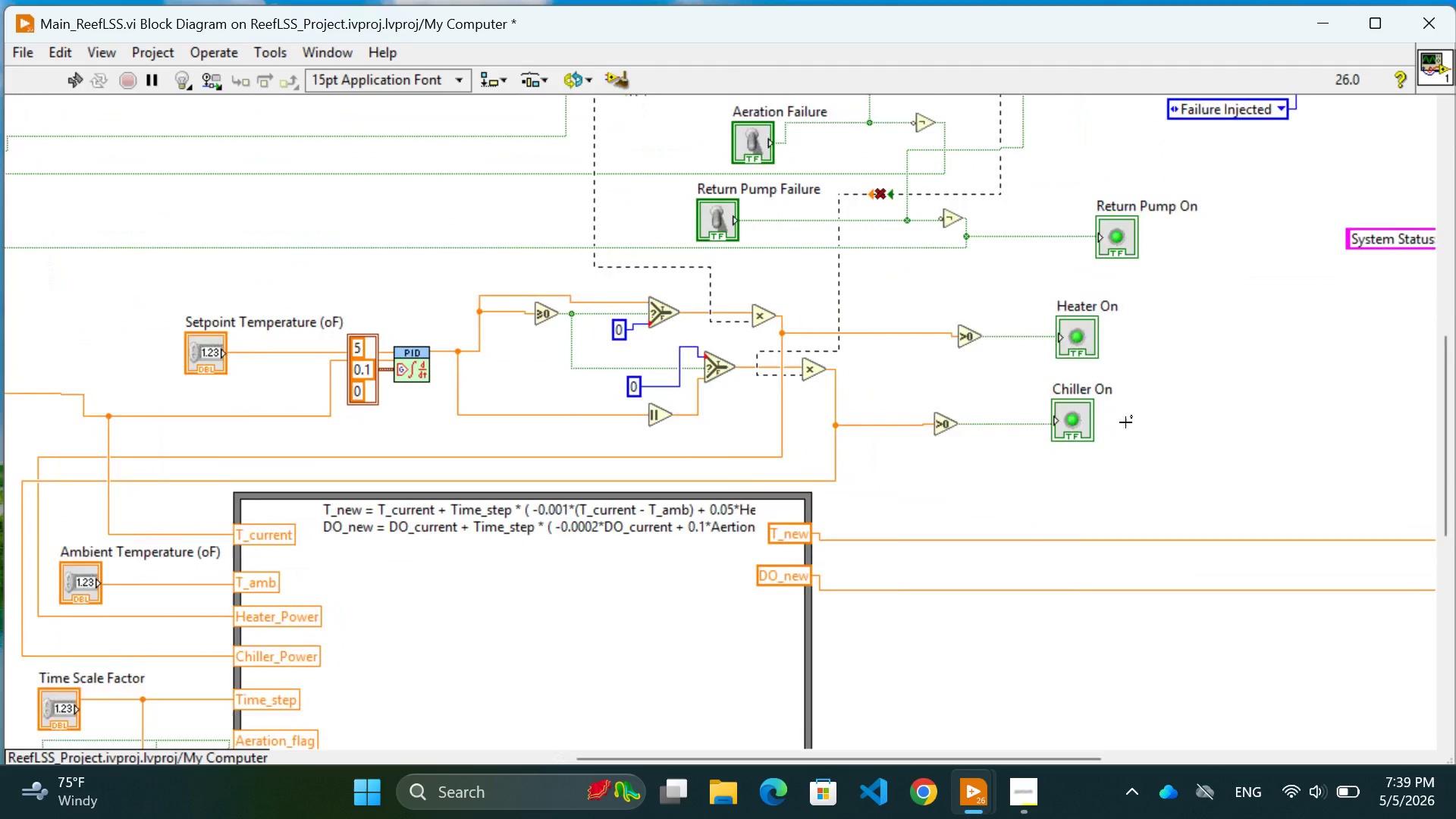 
scroll: coordinate [1125, 422], scroll_direction: down, amount: 4.0
 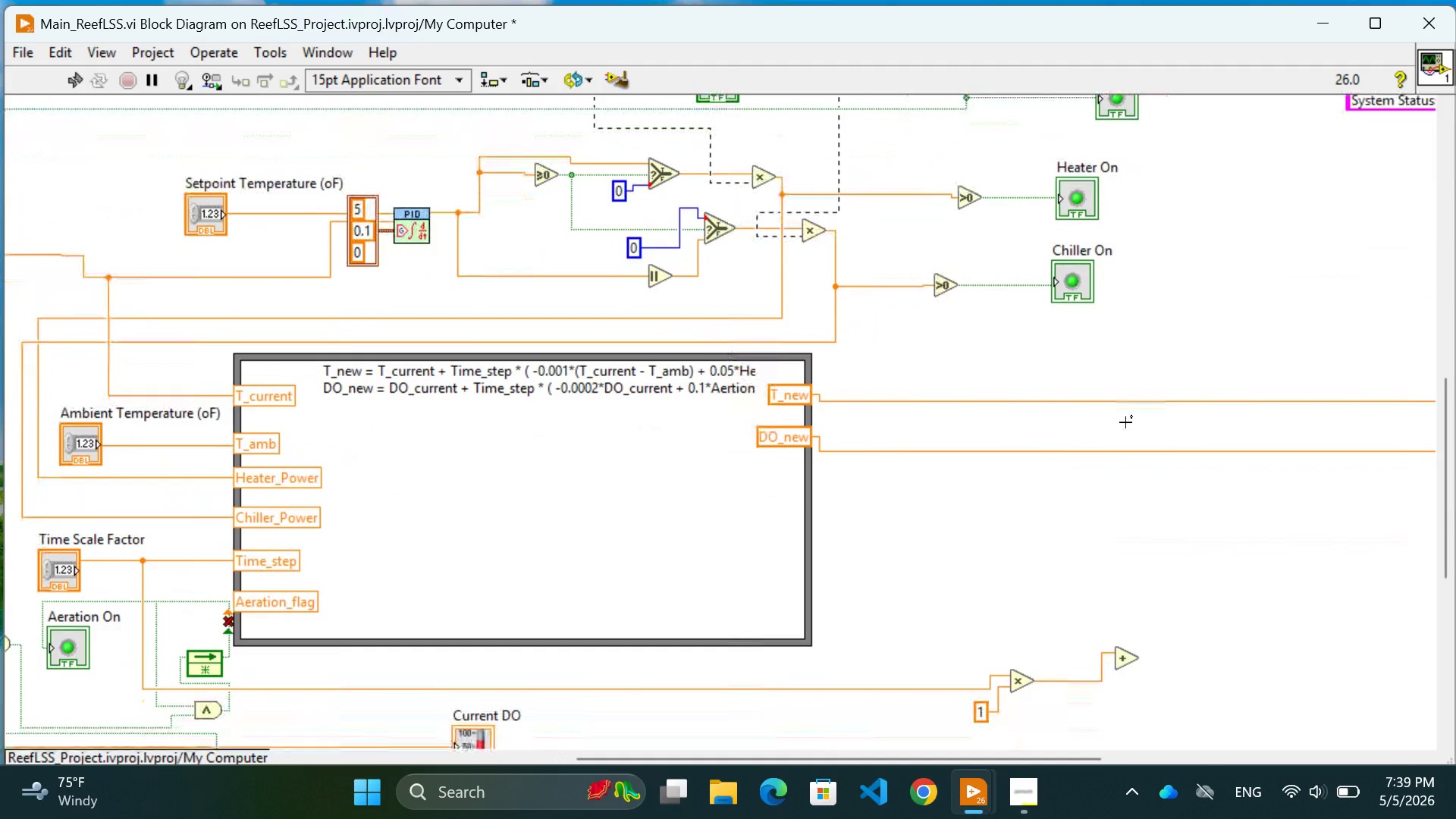 
scroll: coordinate [1125, 422], scroll_direction: none, amount: 0.0
 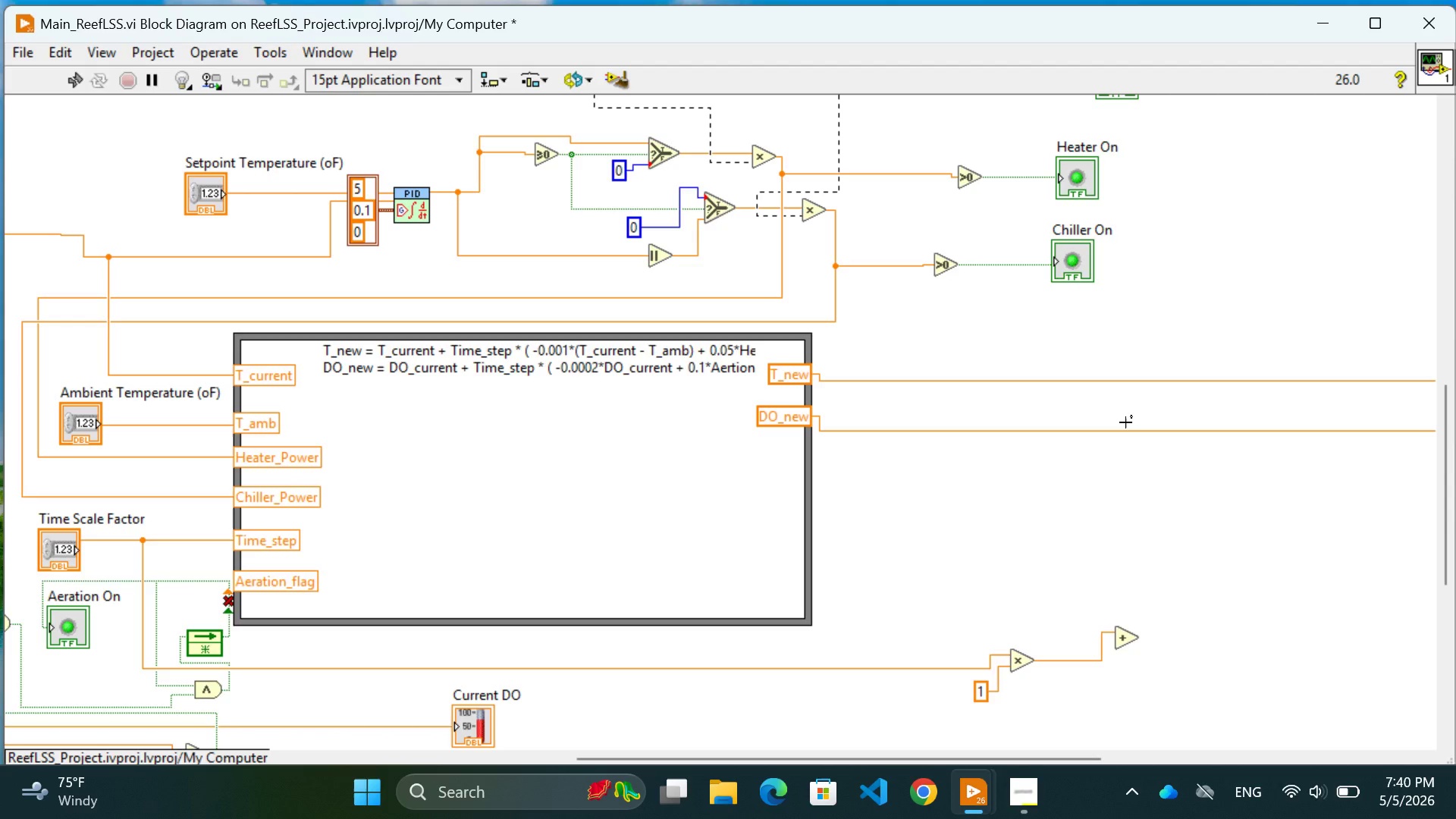 
wait(46.63)
 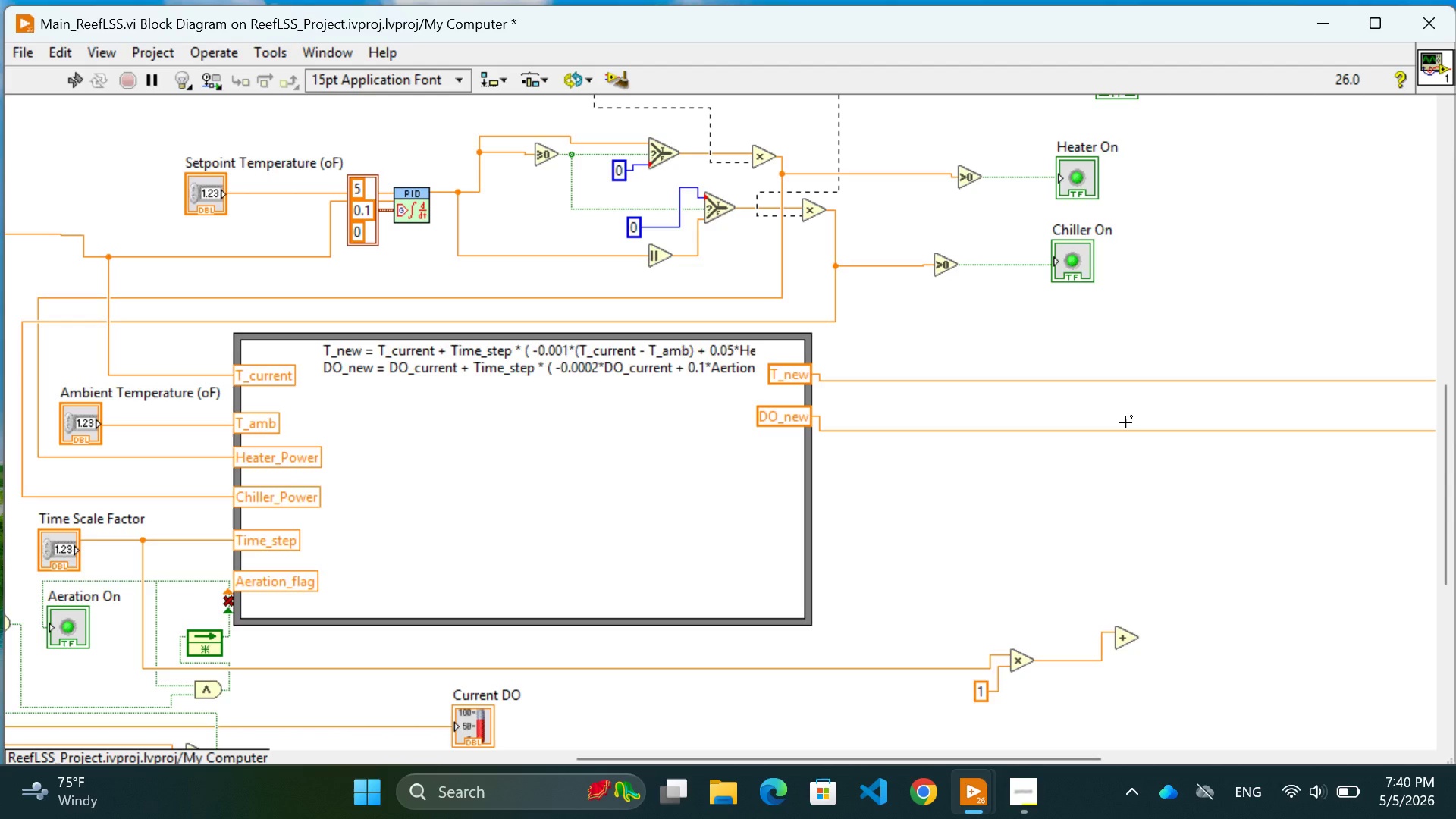 
scroll: coordinate [1050, 497], scroll_direction: down, amount: 4.0
 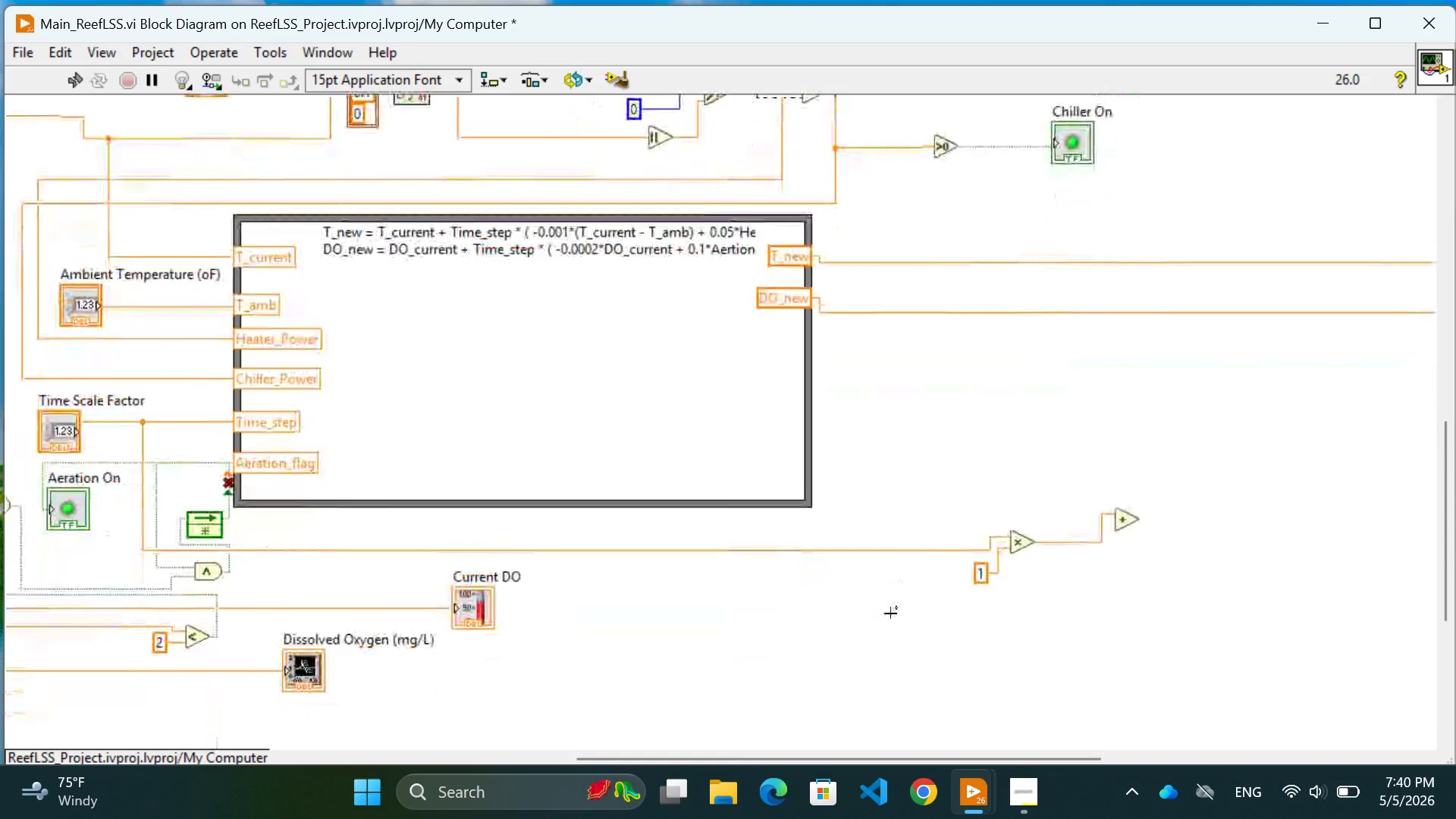 
scroll: coordinate [875, 516], scroll_direction: up, amount: 3.0
 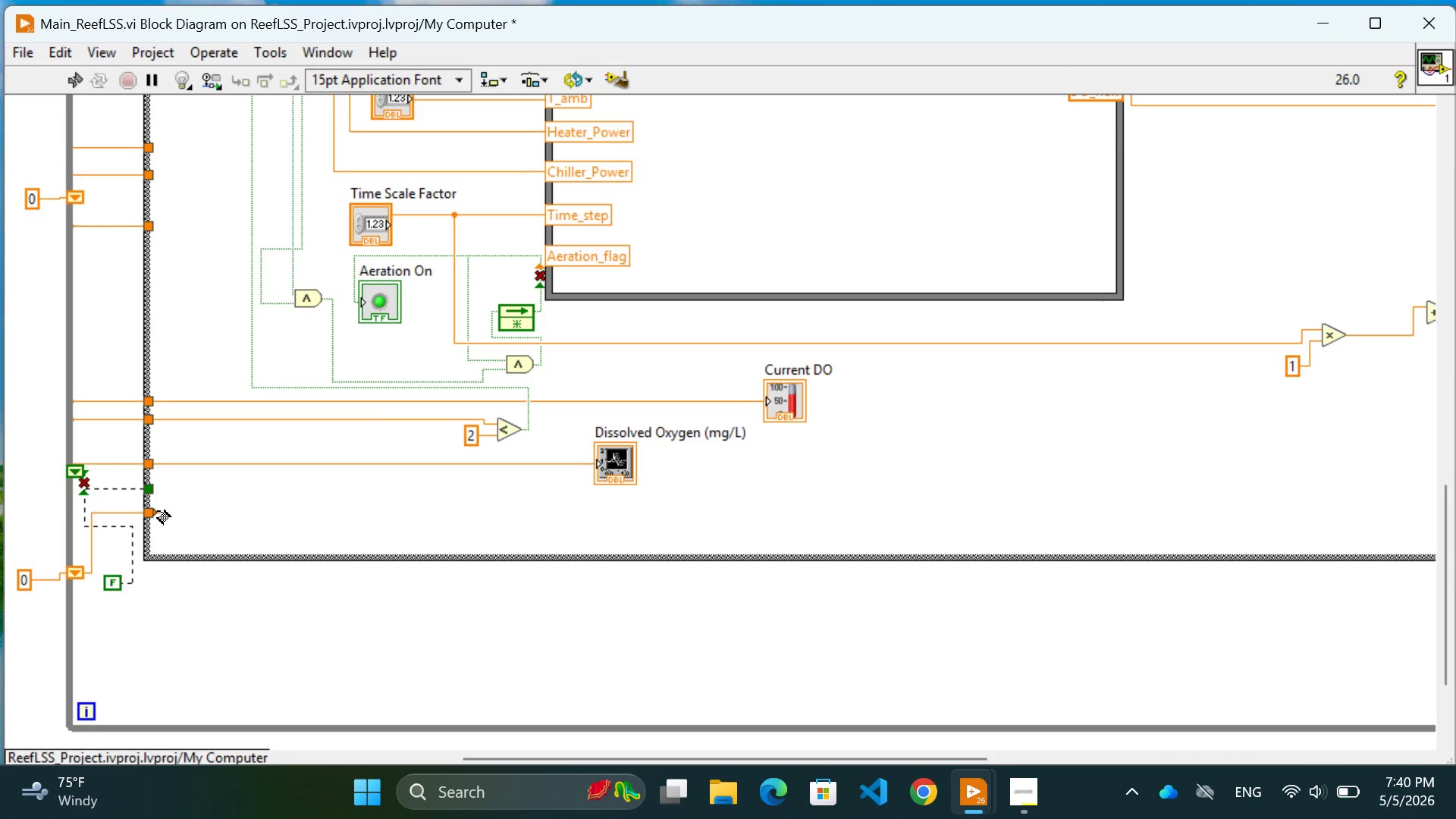 
wait(13.95)
 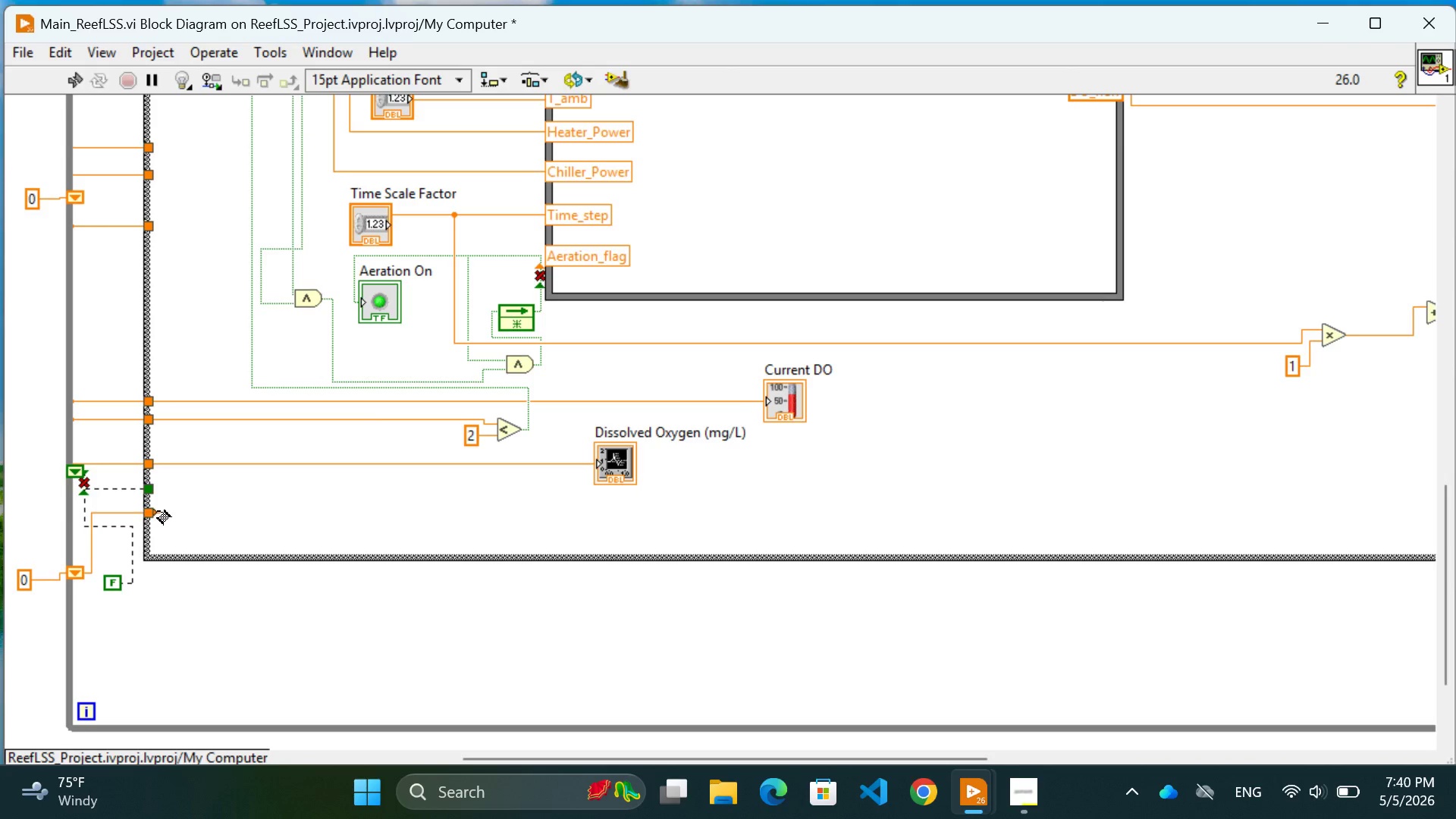 
left_click([98, 556])
 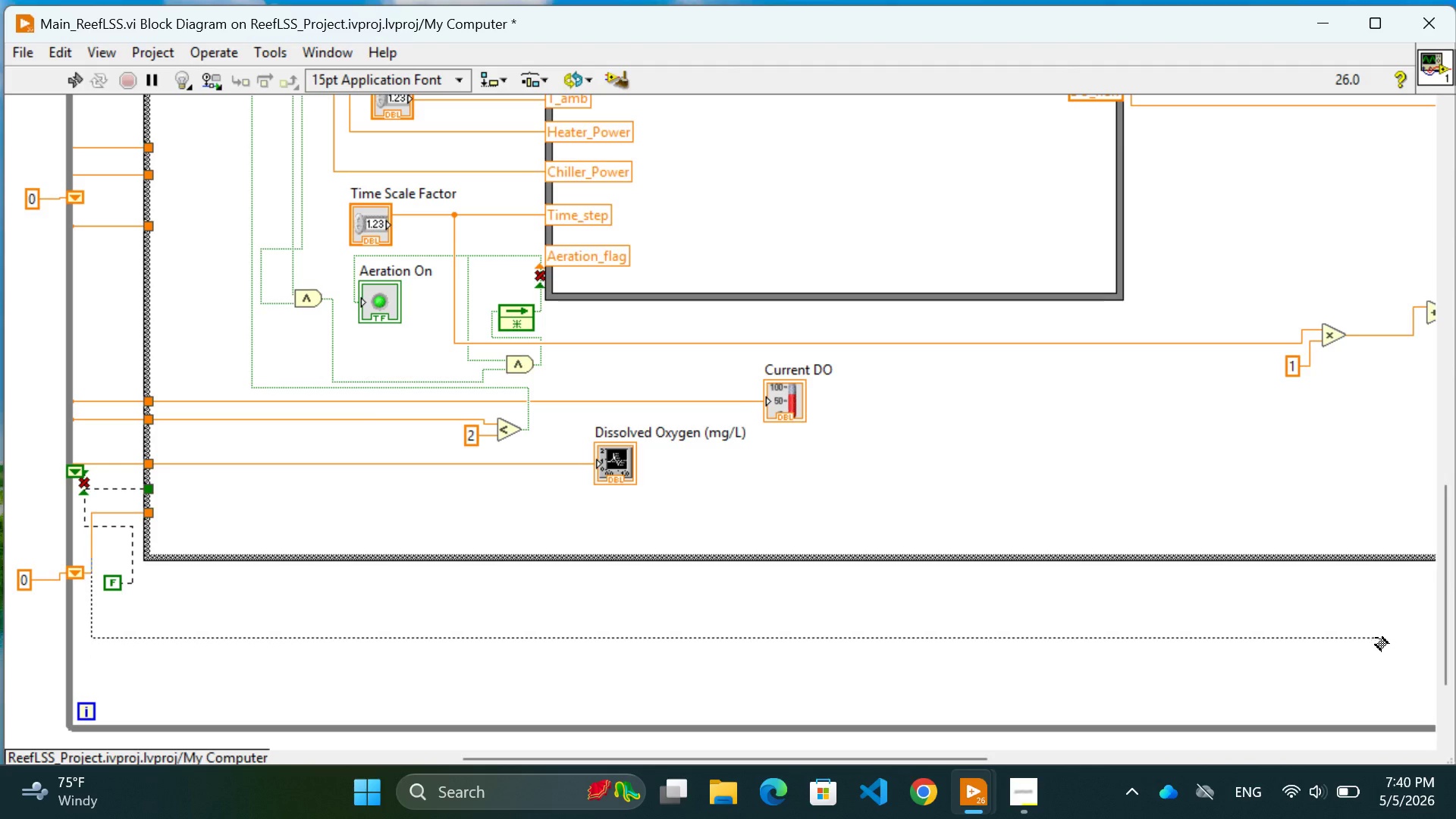 
left_click([1376, 638])
 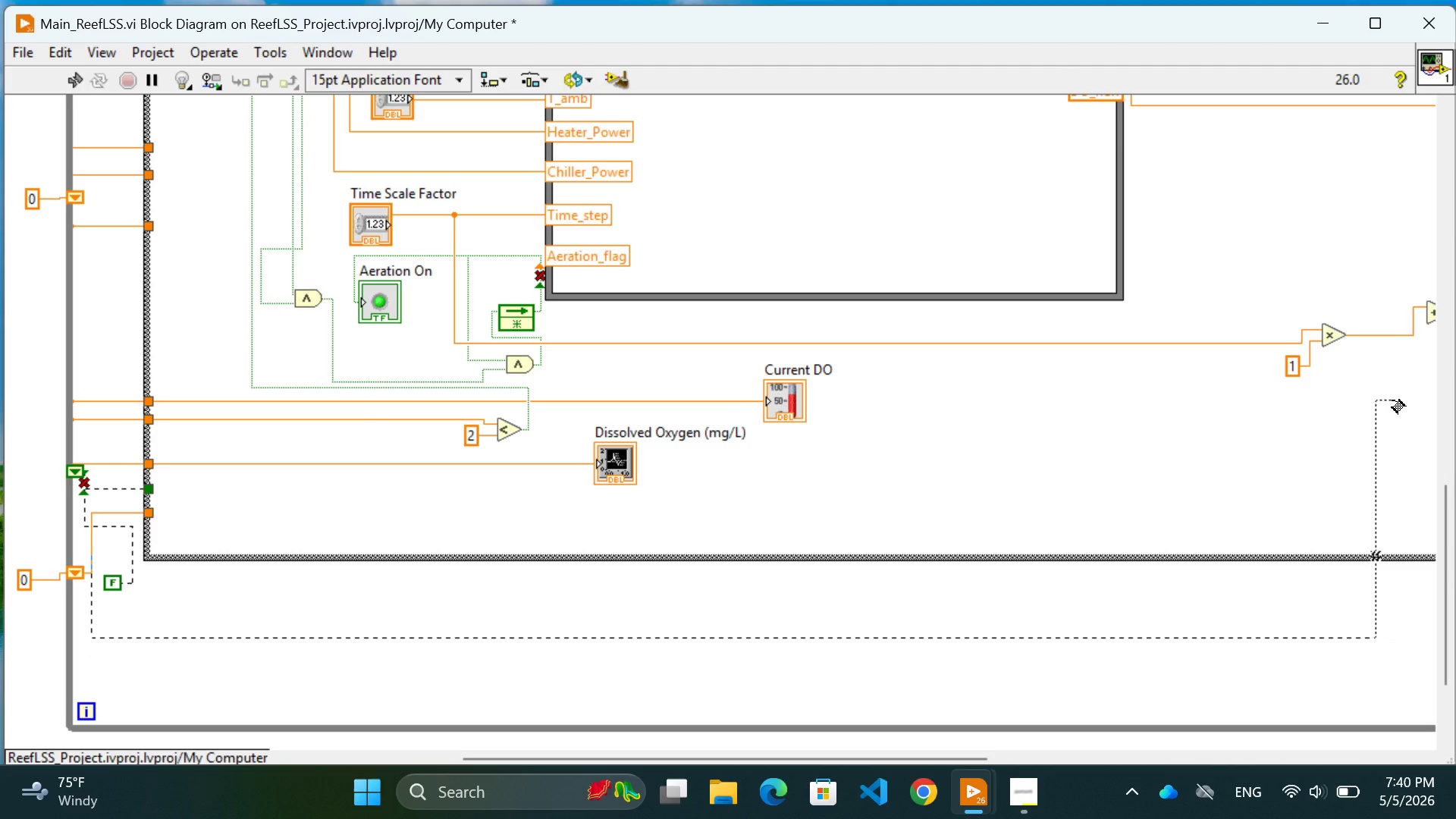 
scroll: coordinate [1382, 400], scroll_direction: down, amount: 4.0
 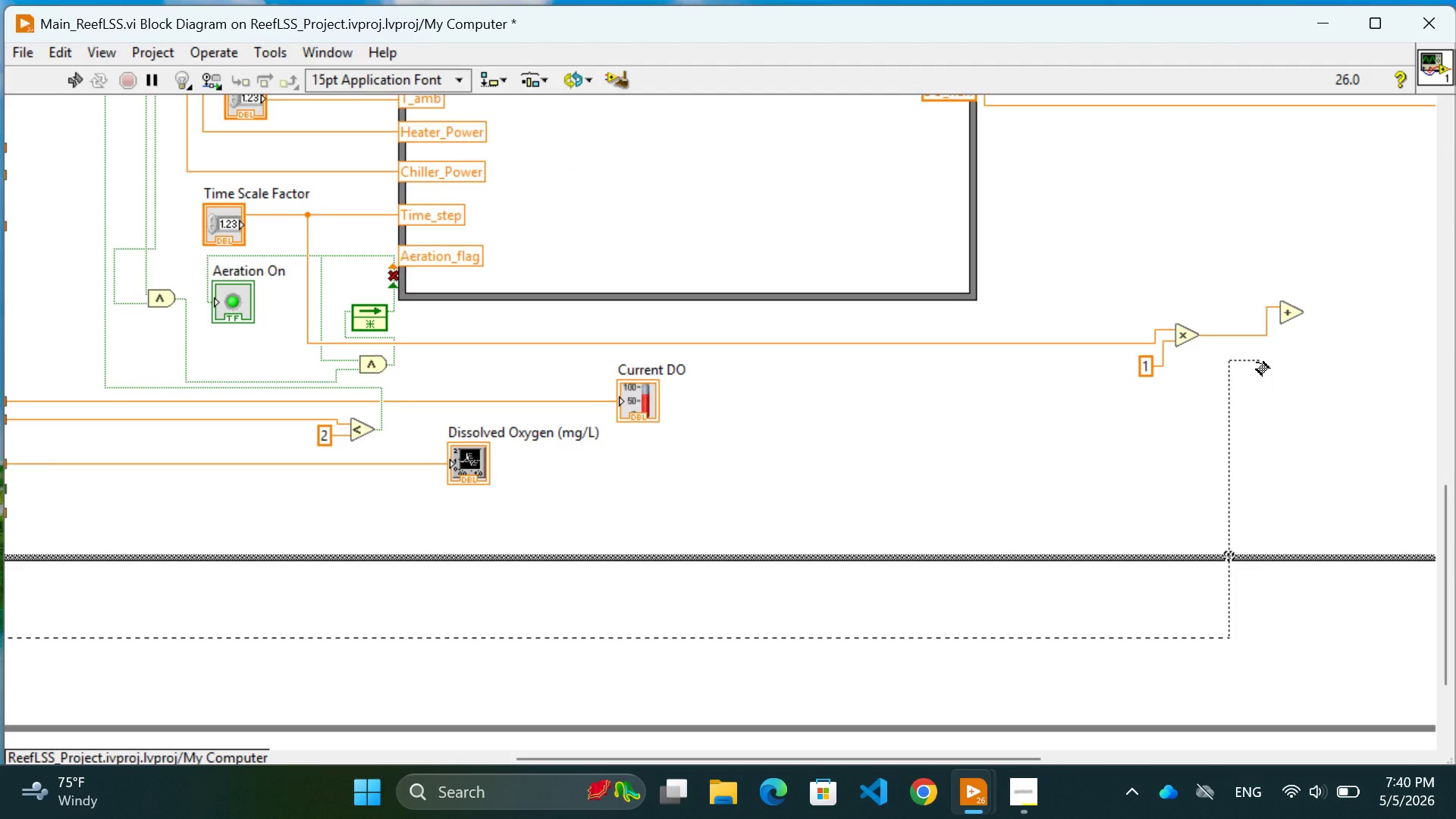 
left_click([1256, 362])
 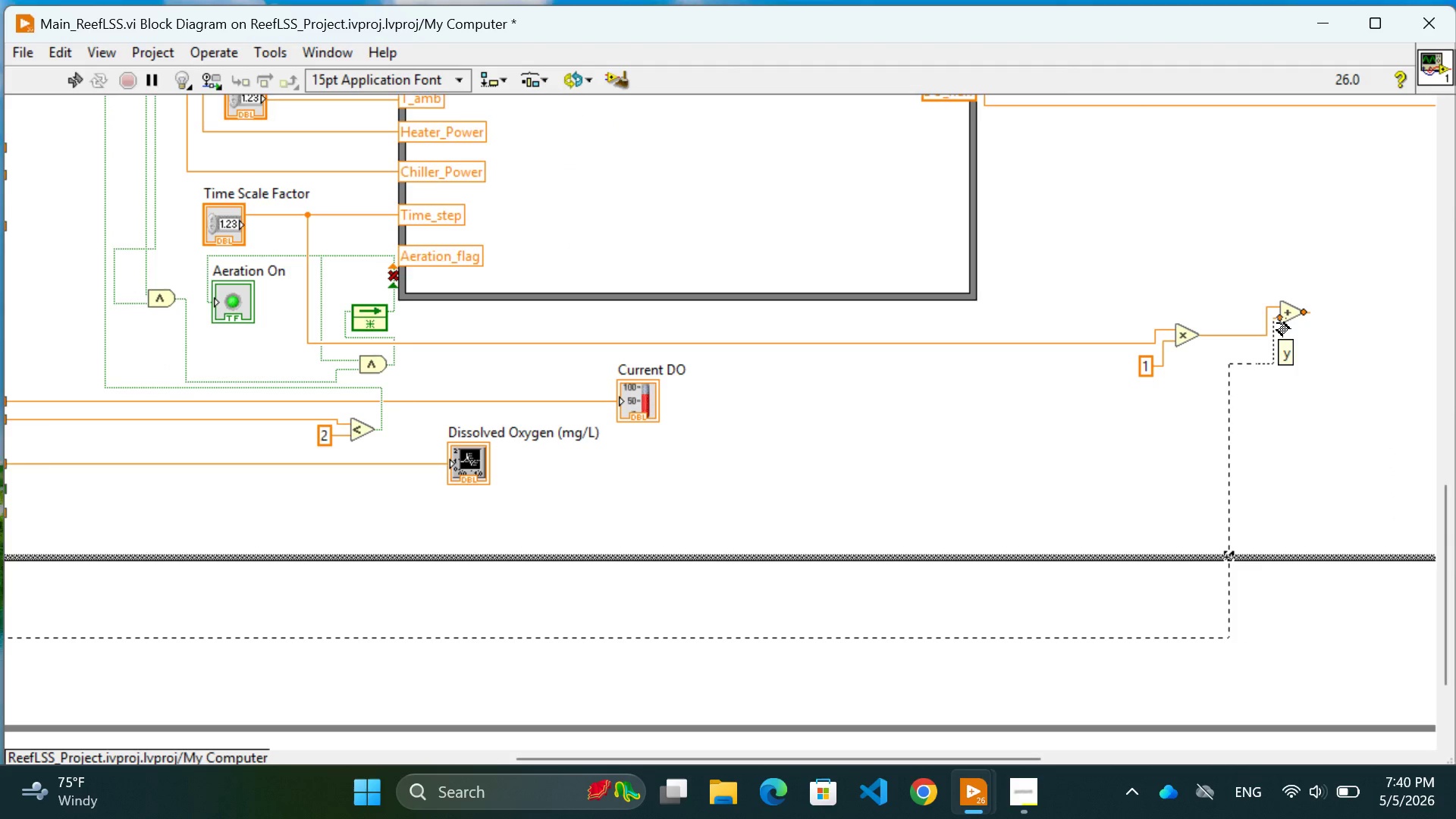 
left_click([1277, 323])
 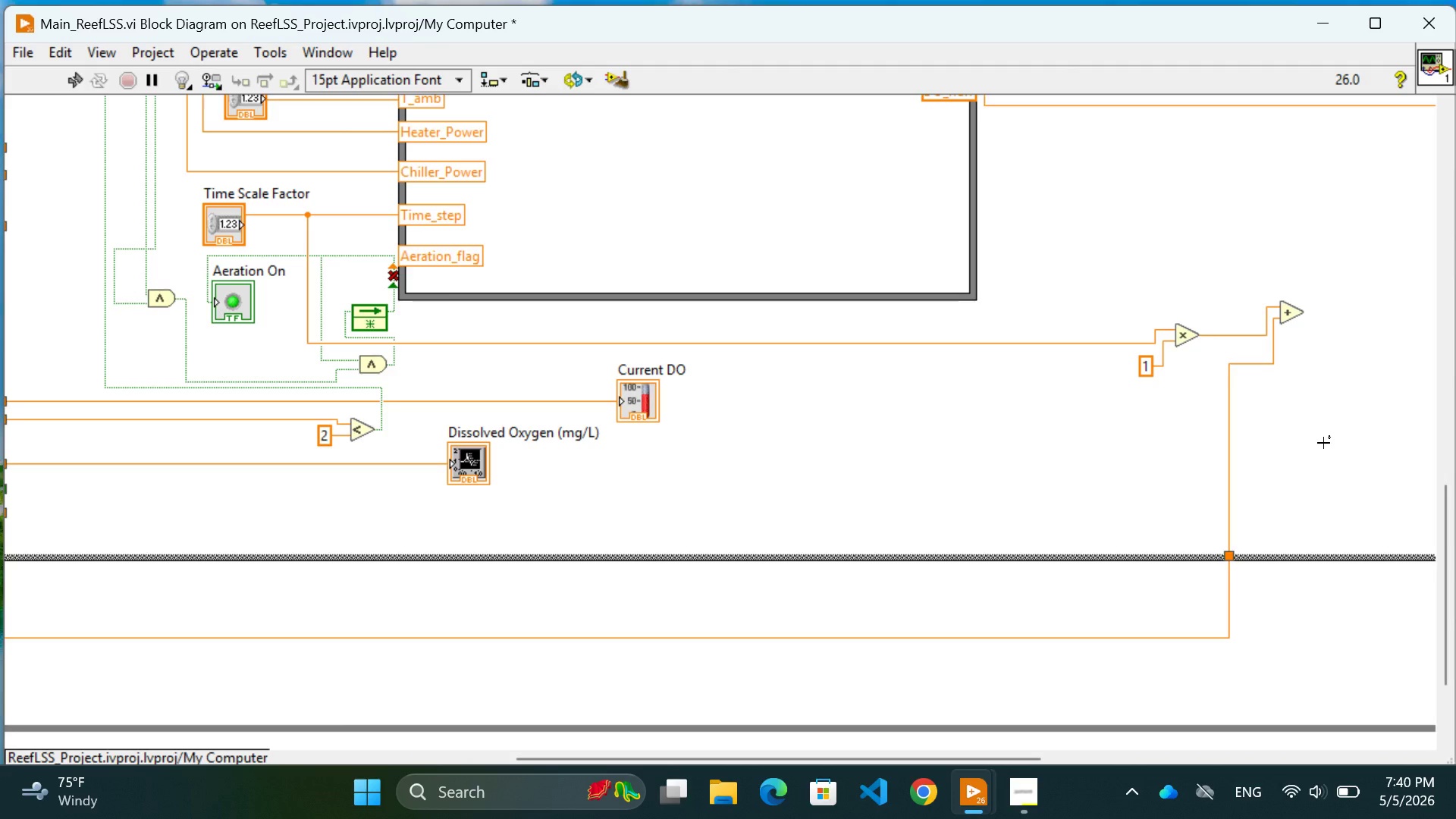 
left_click([1323, 444])
 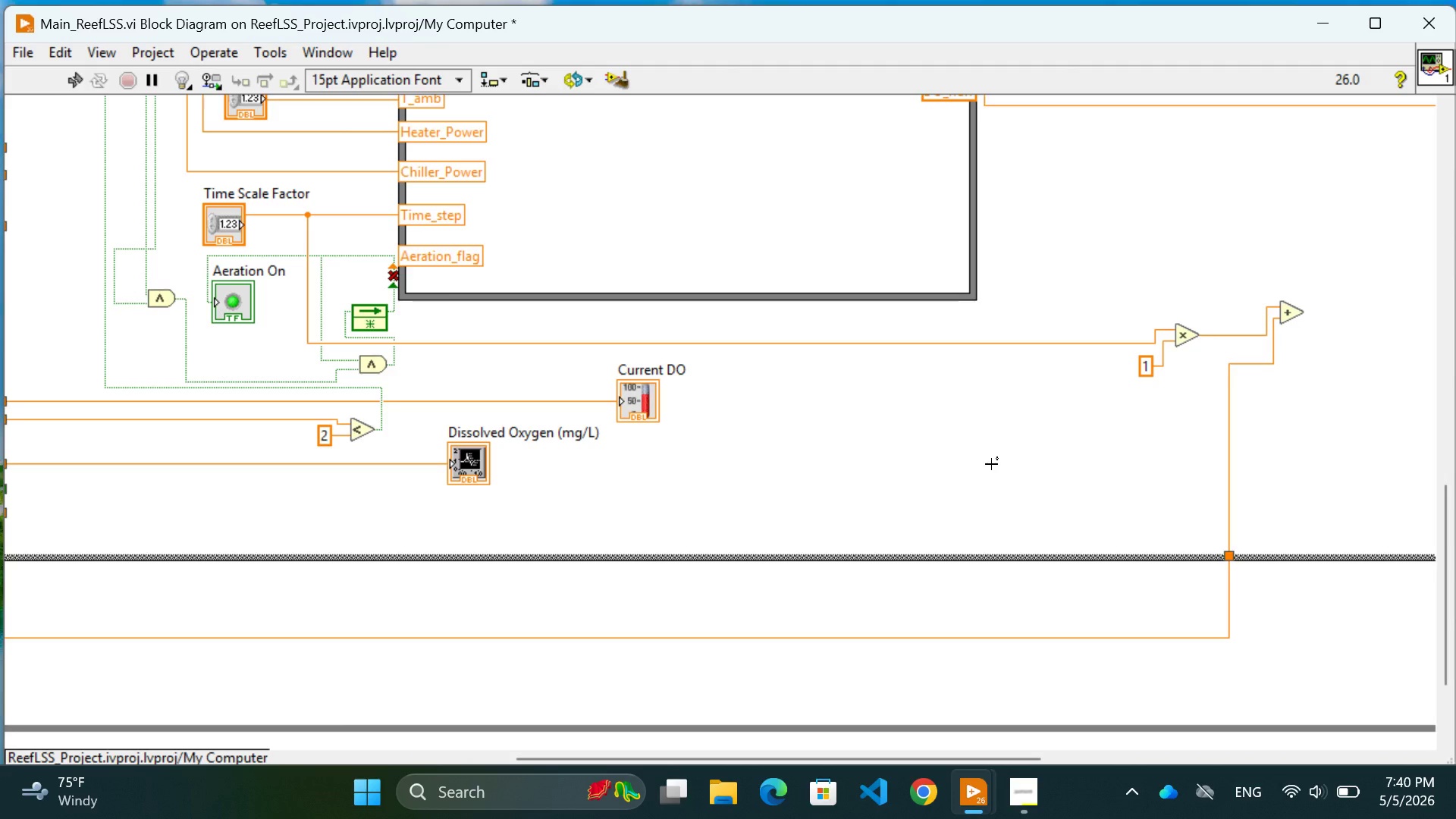 
scroll: coordinate [990, 464], scroll_direction: up, amount: 8.0
 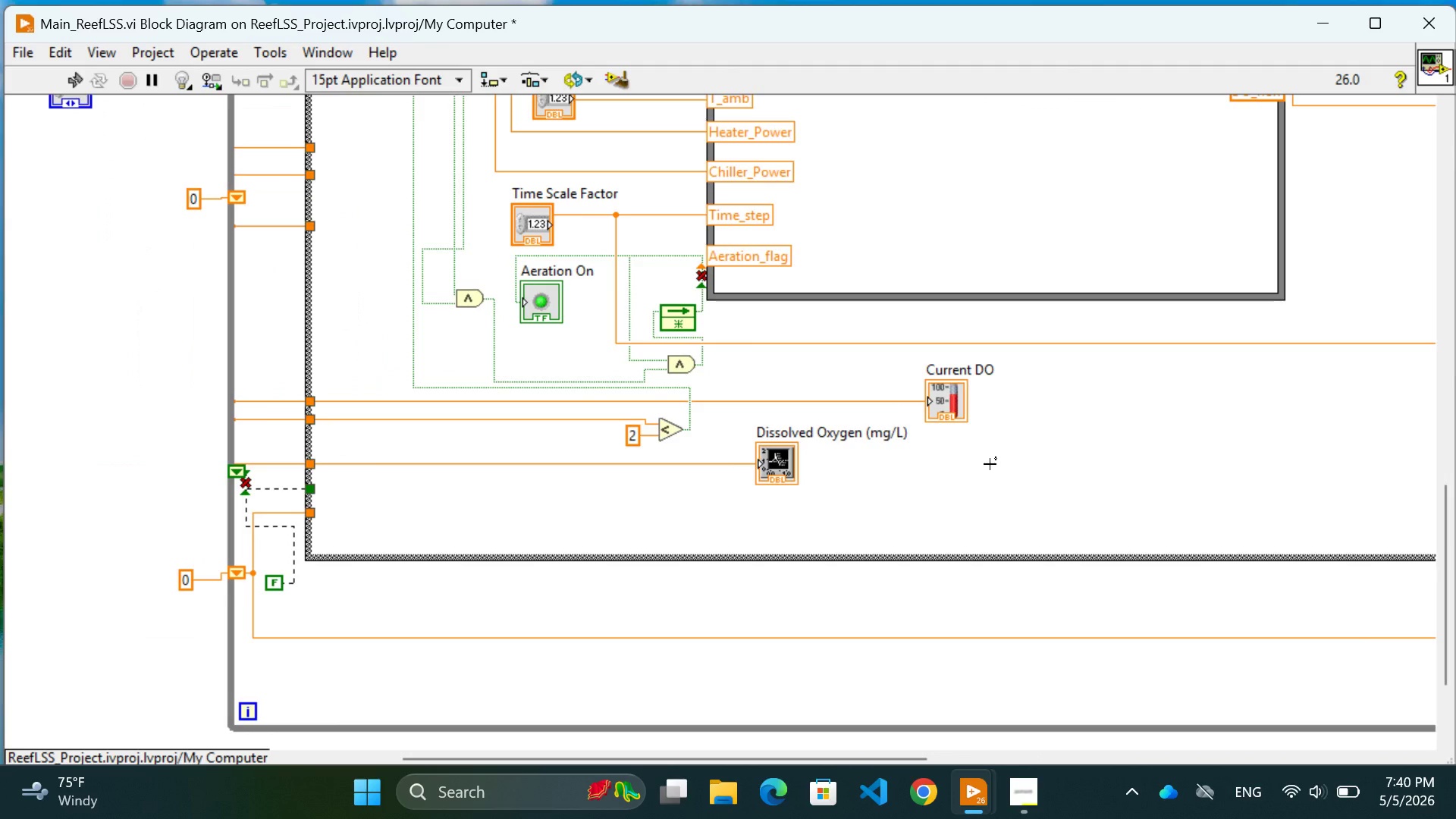 
scroll: coordinate [990, 464], scroll_direction: down, amount: 6.0
 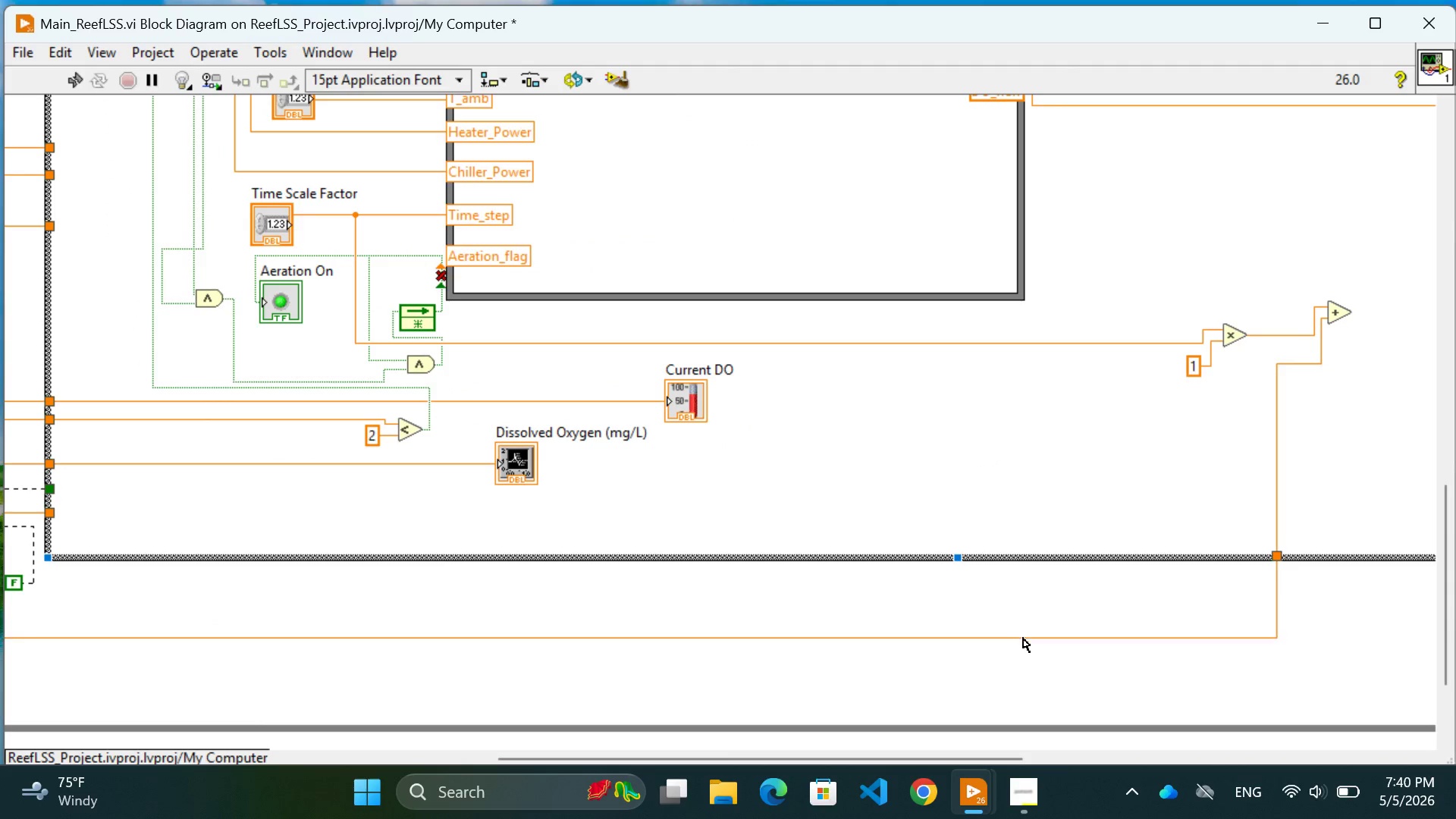 
left_click_drag(start_coordinate=[1023, 638], to_coordinate=[1023, 500])
 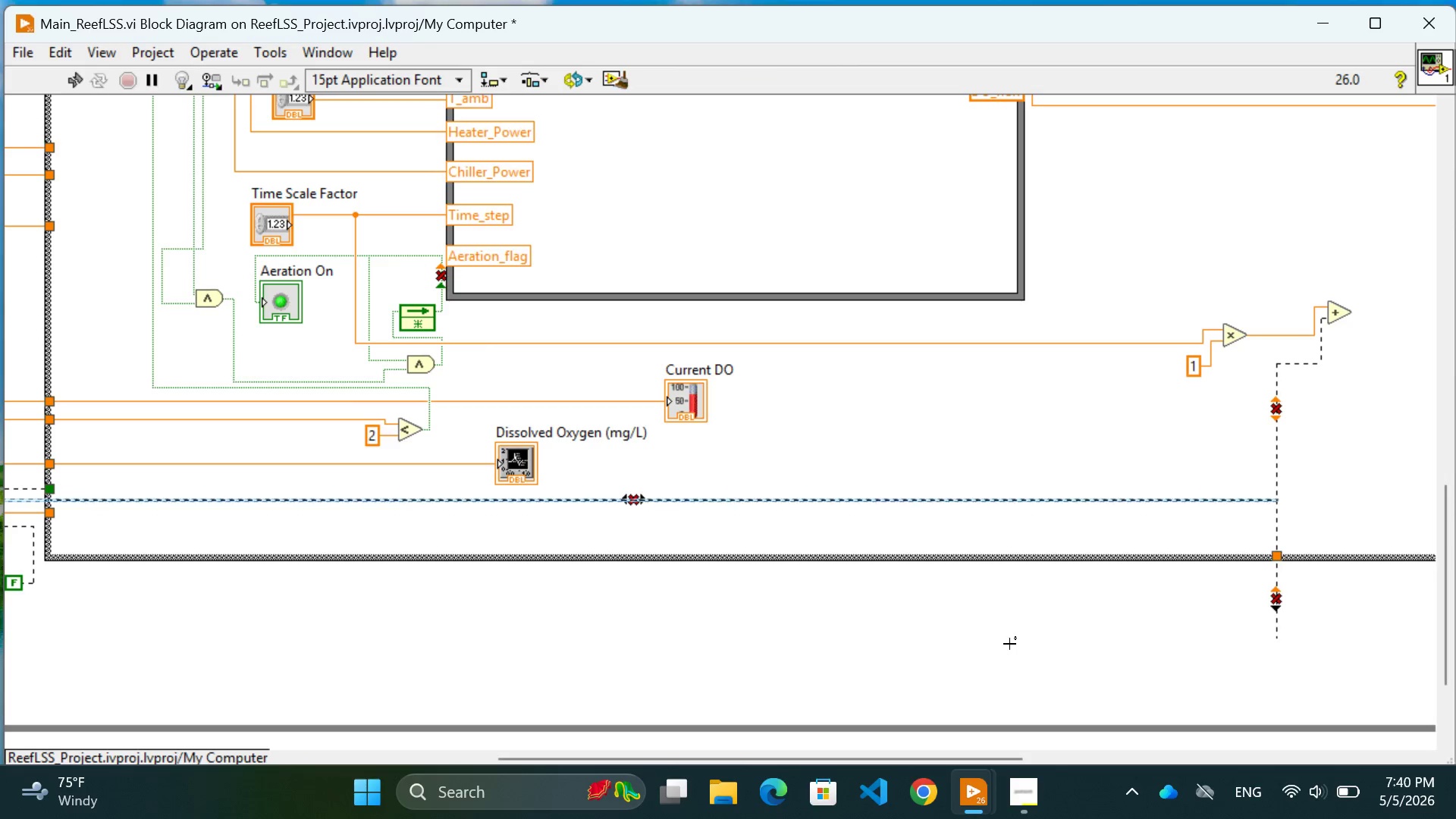 
key(Control+Z)
 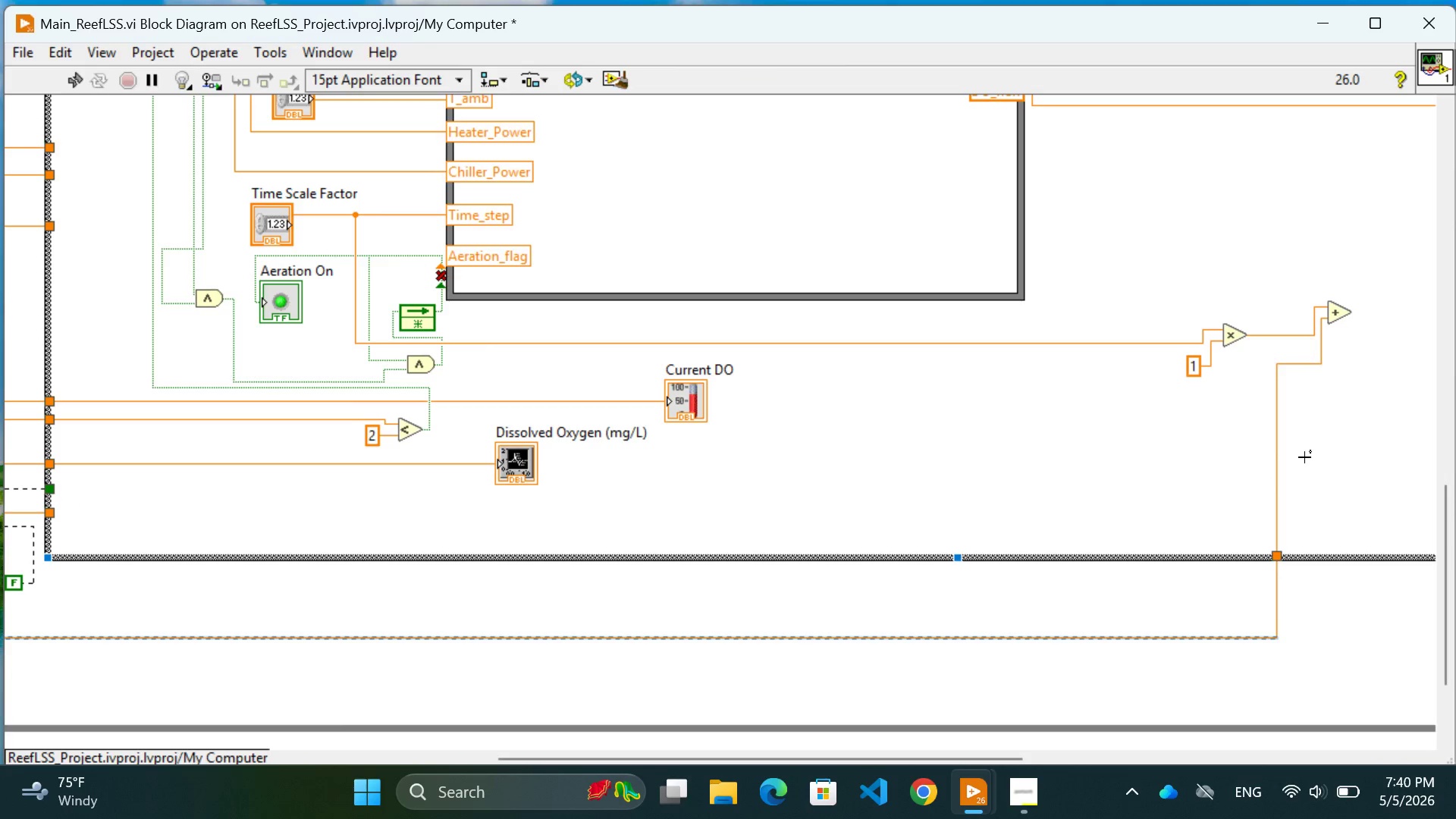 
left_click([1279, 471])
 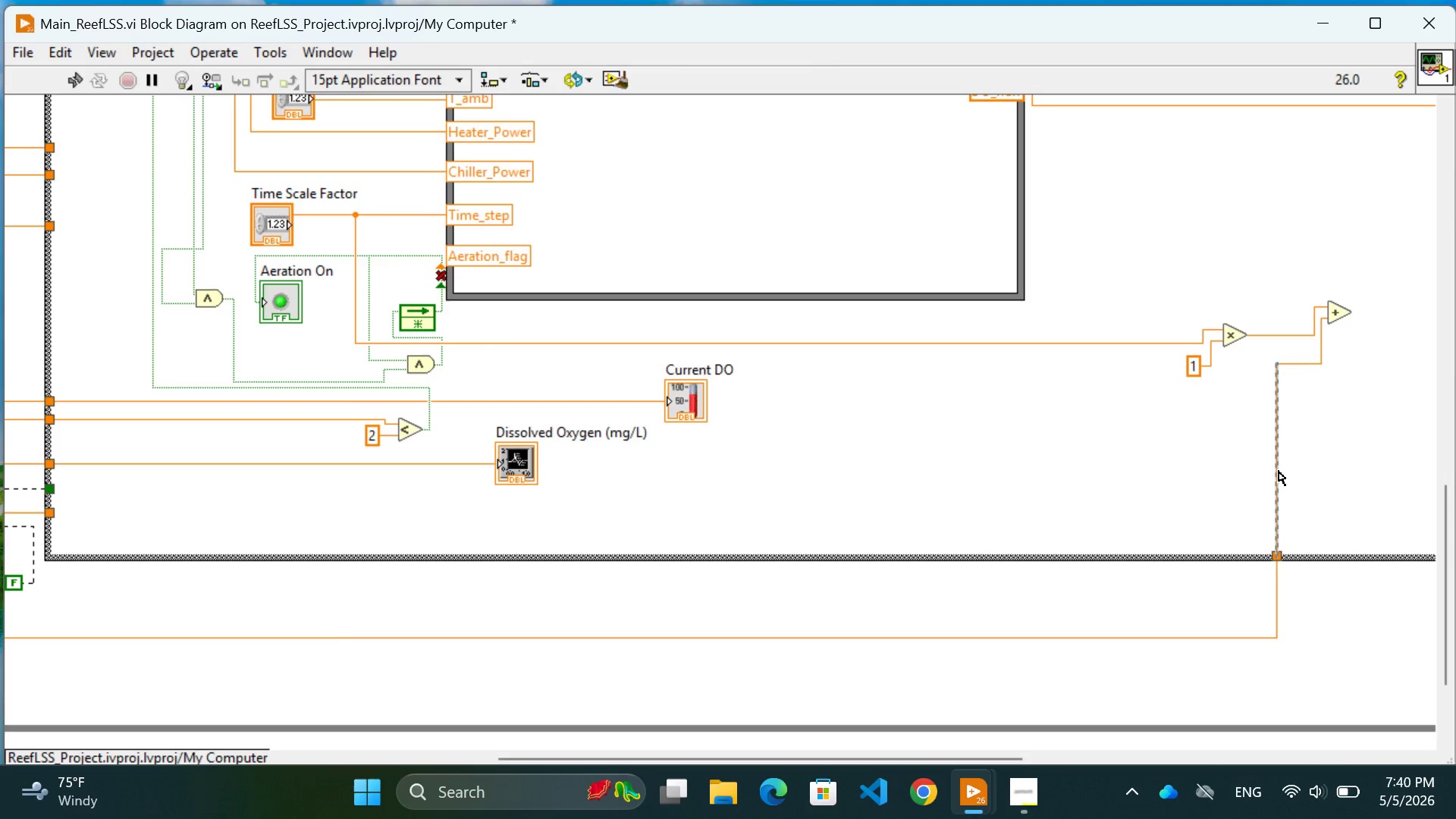 
key(Backspace)
 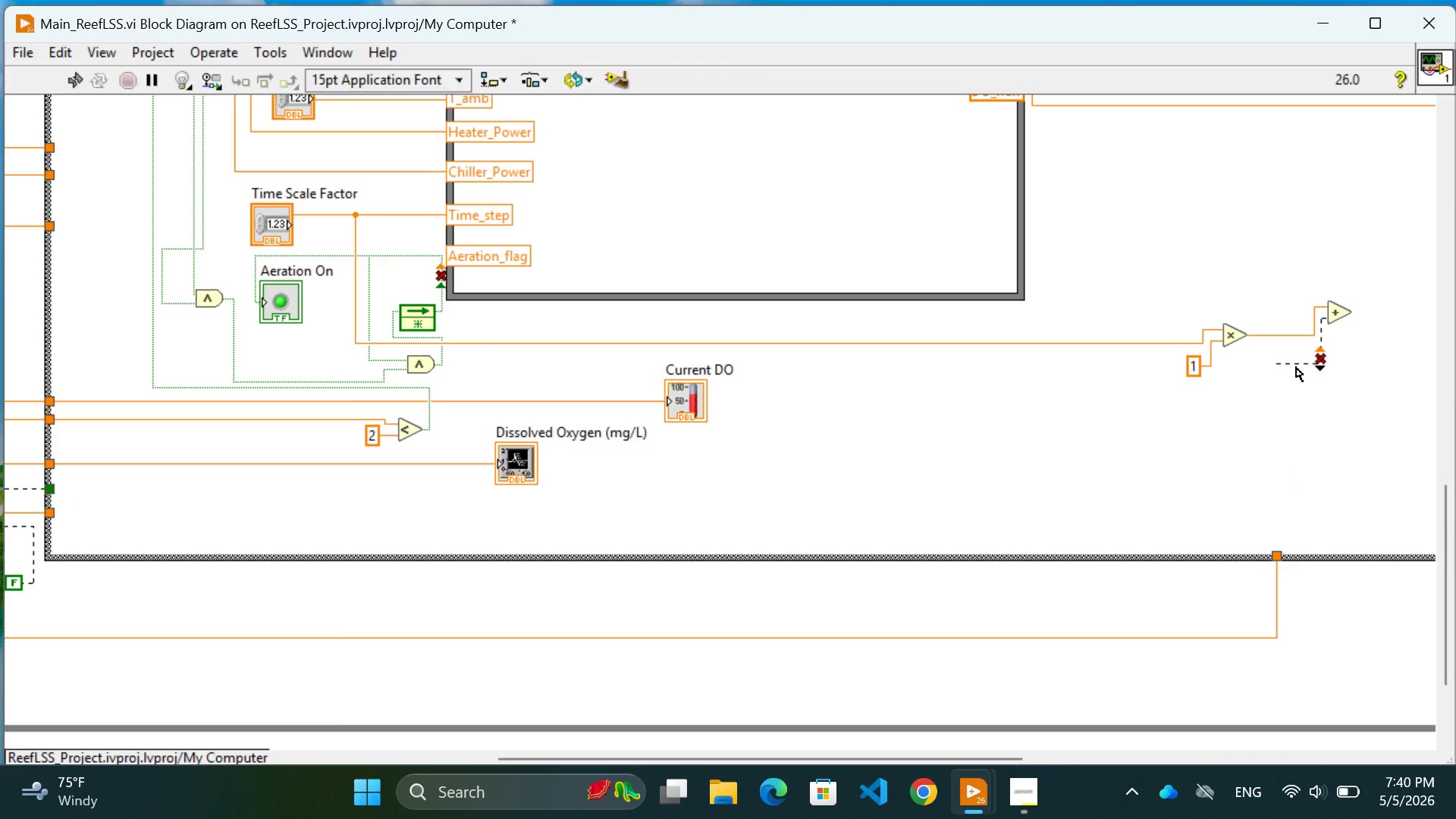 
left_click([1296, 367])
 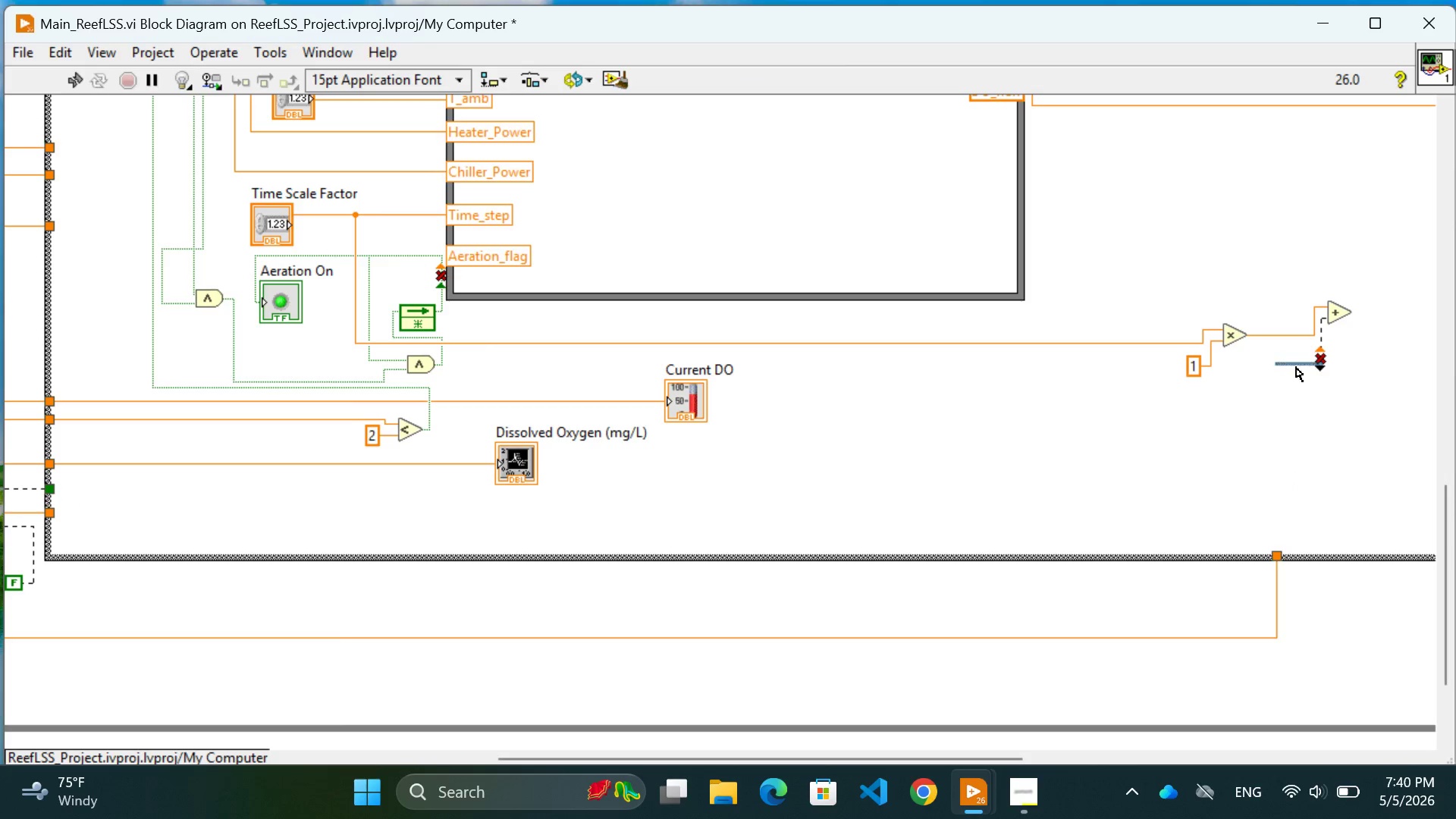 
key(Backspace)
 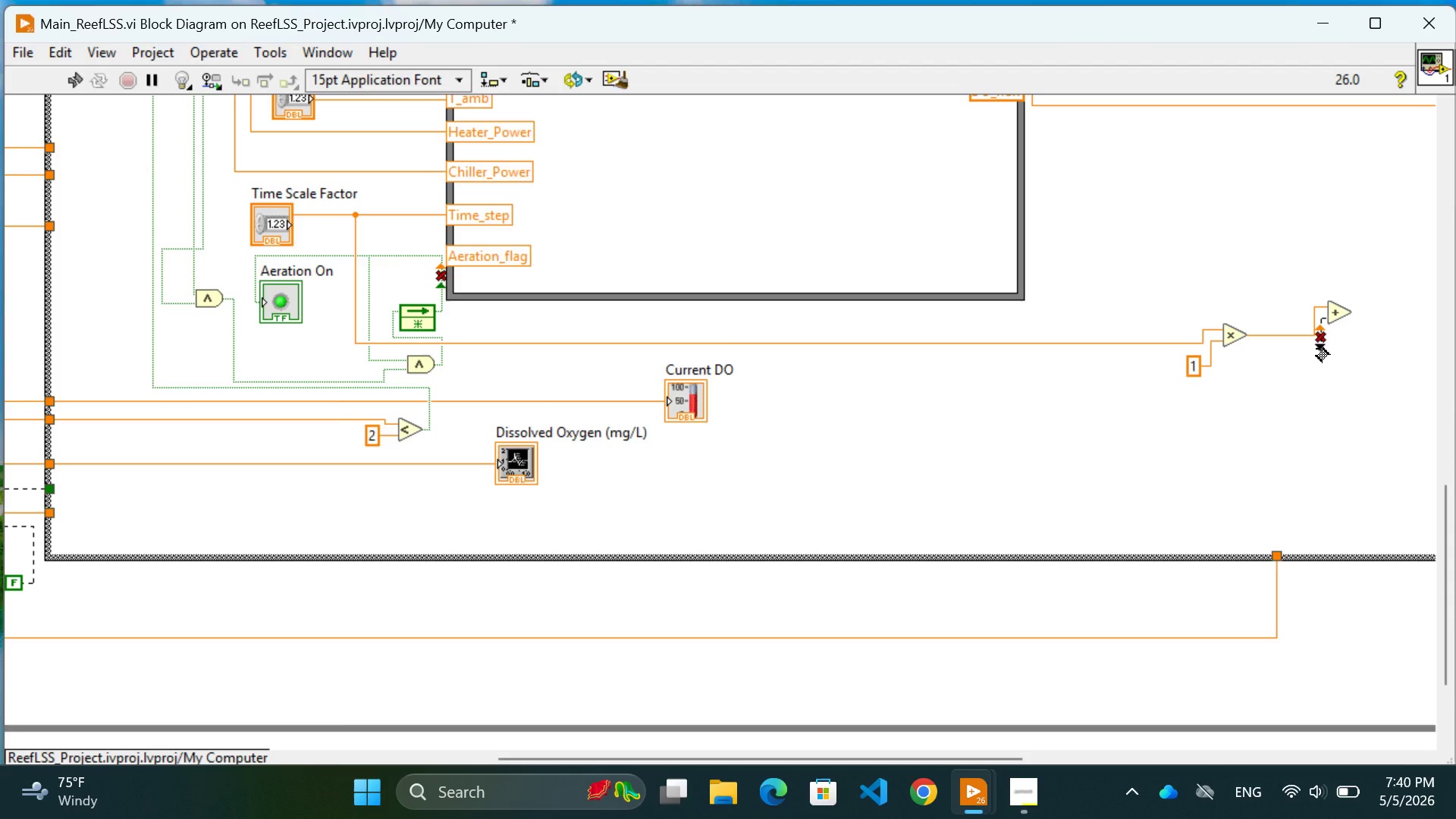 
left_click([1316, 349])
 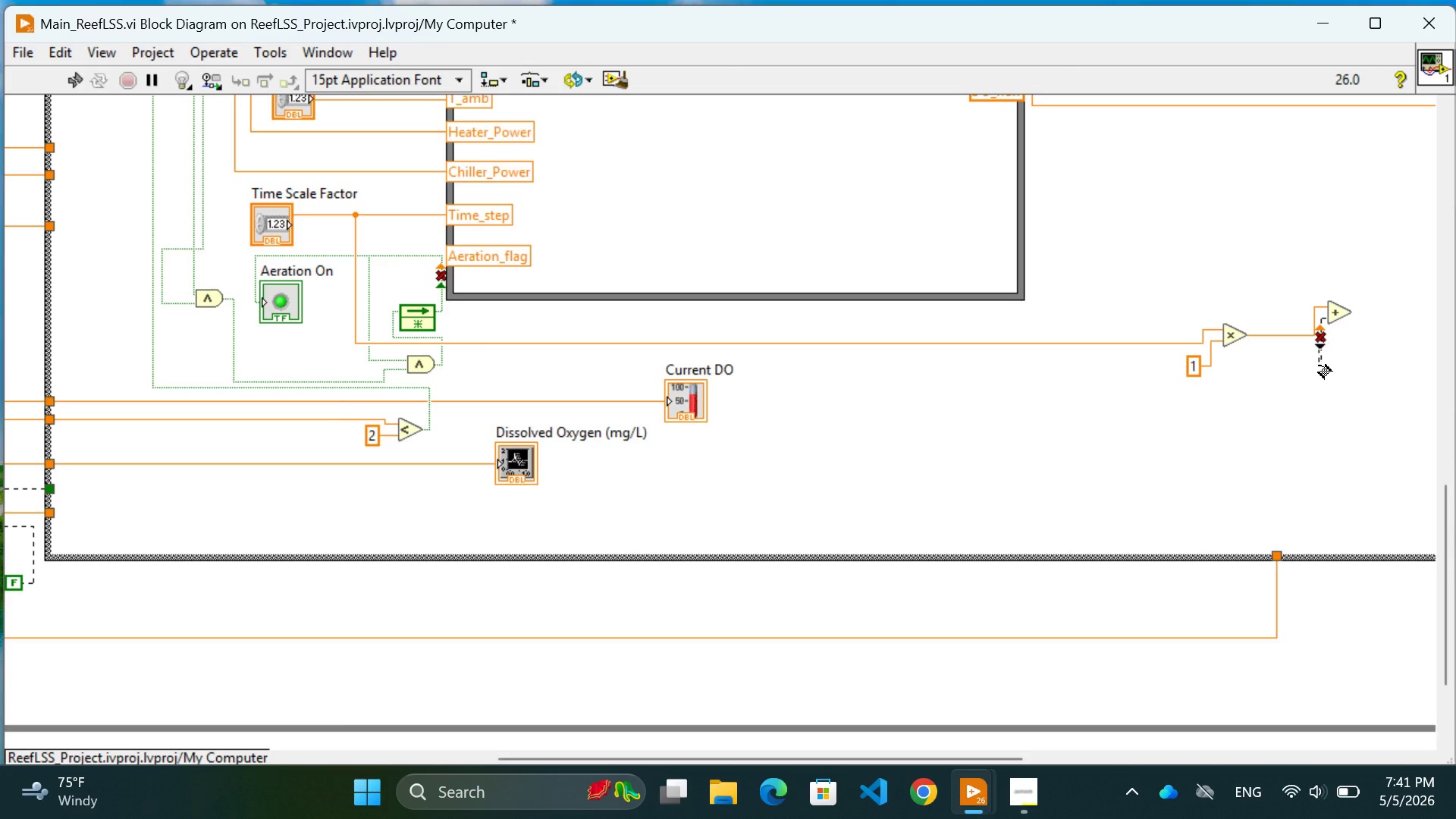 
double_click([1318, 366])
 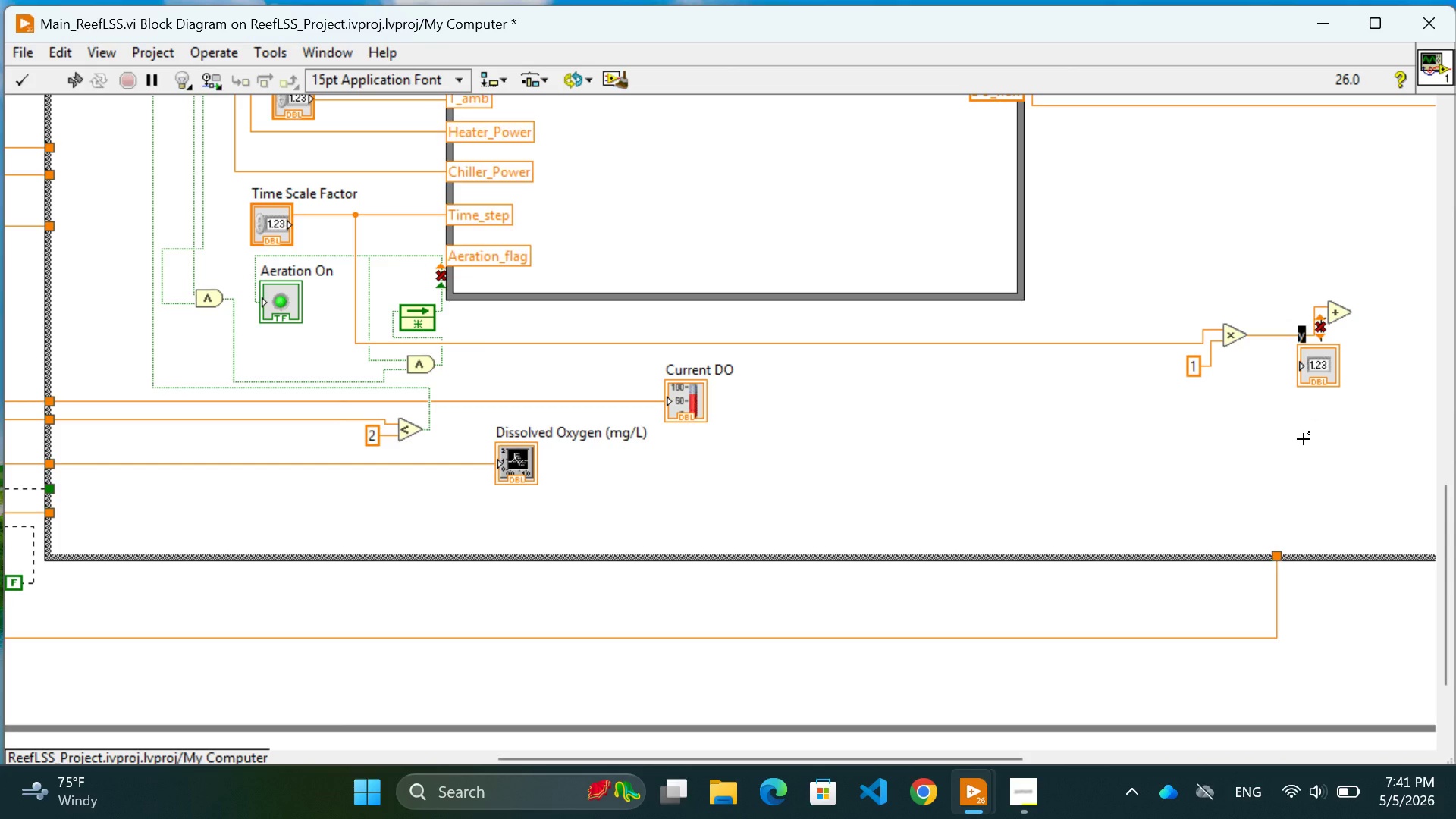 
key(Control+Z)
 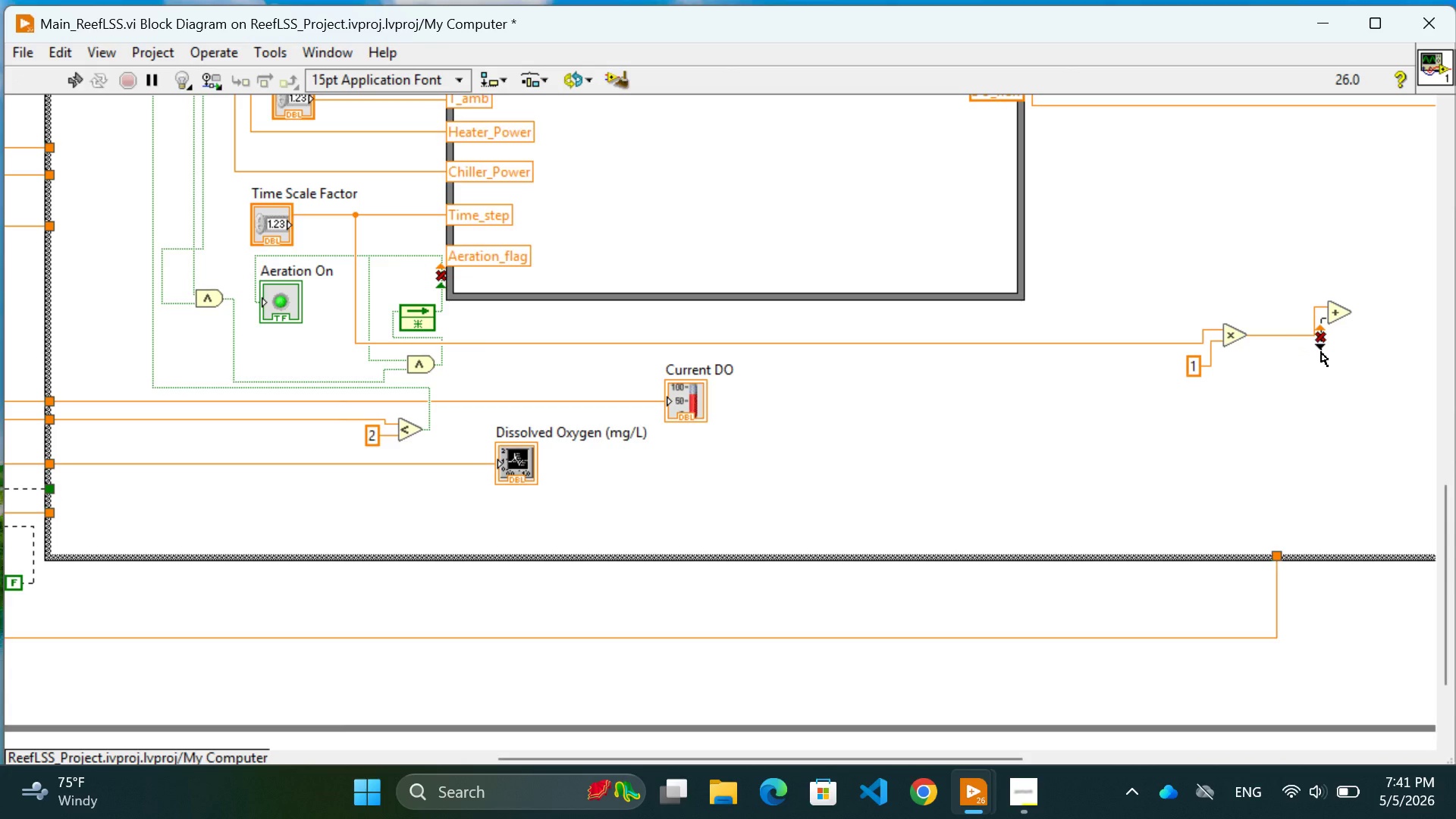 
left_click([1321, 352])
 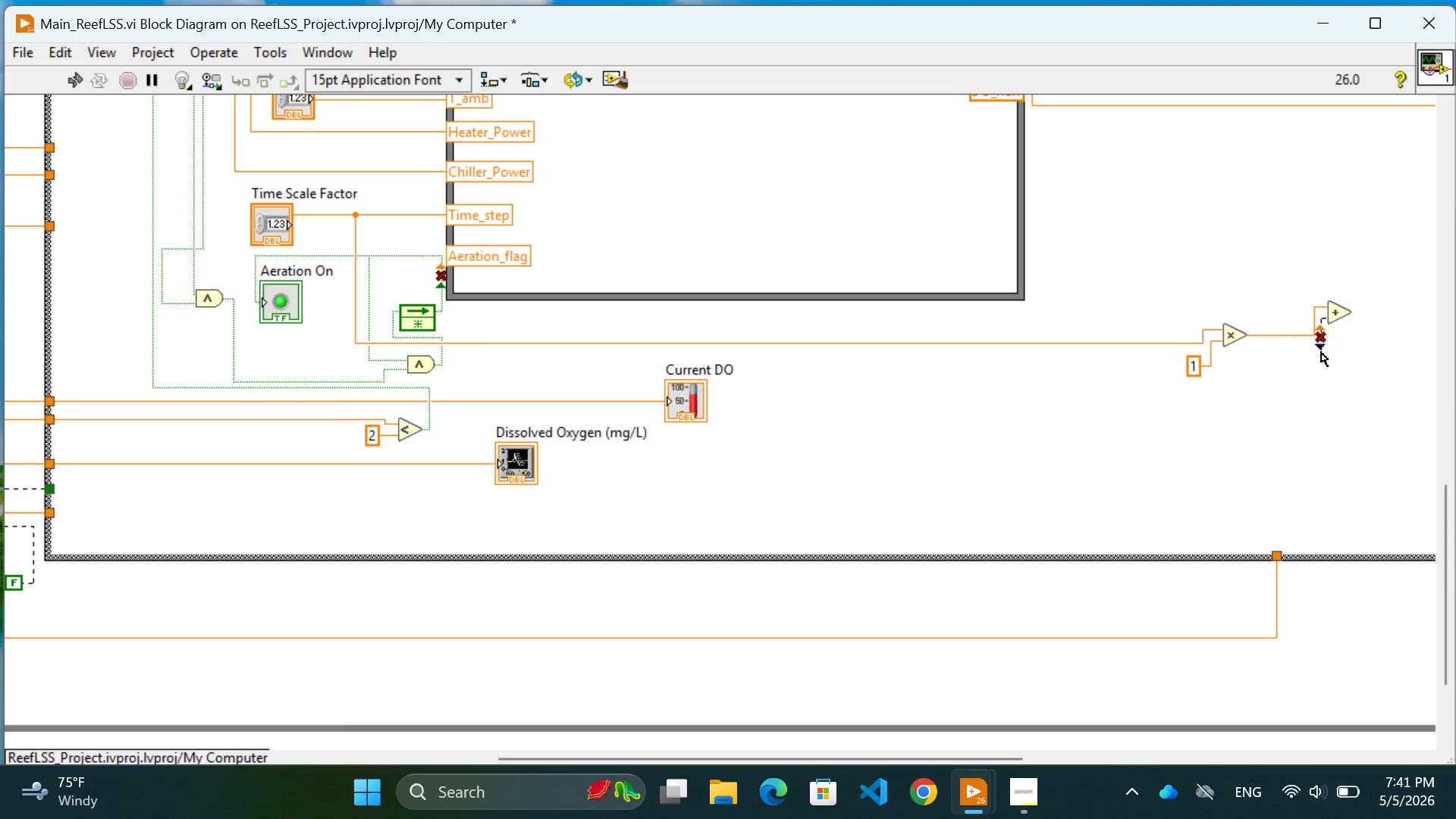 
key(Backspace)
 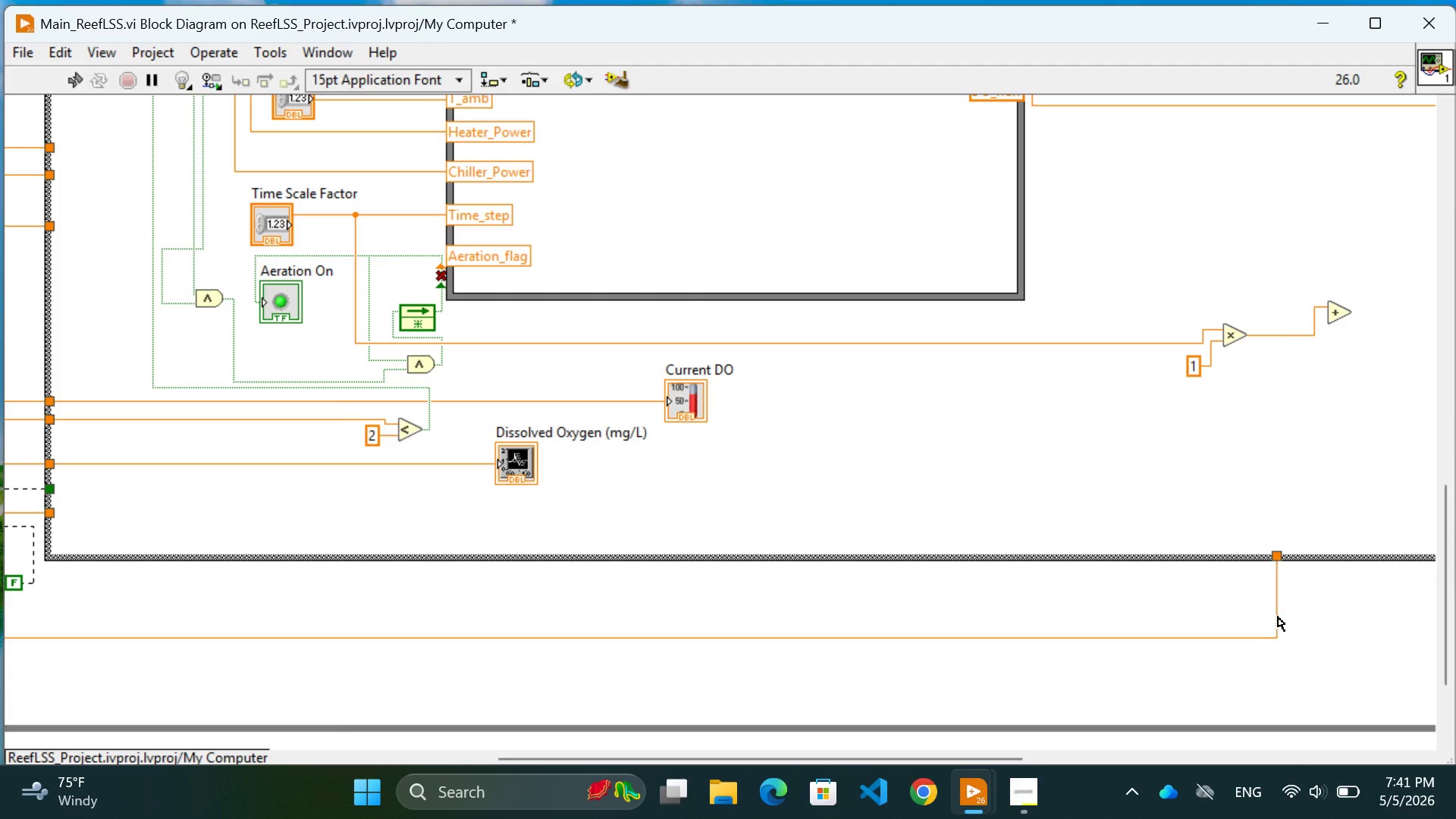 
left_click([1278, 617])
 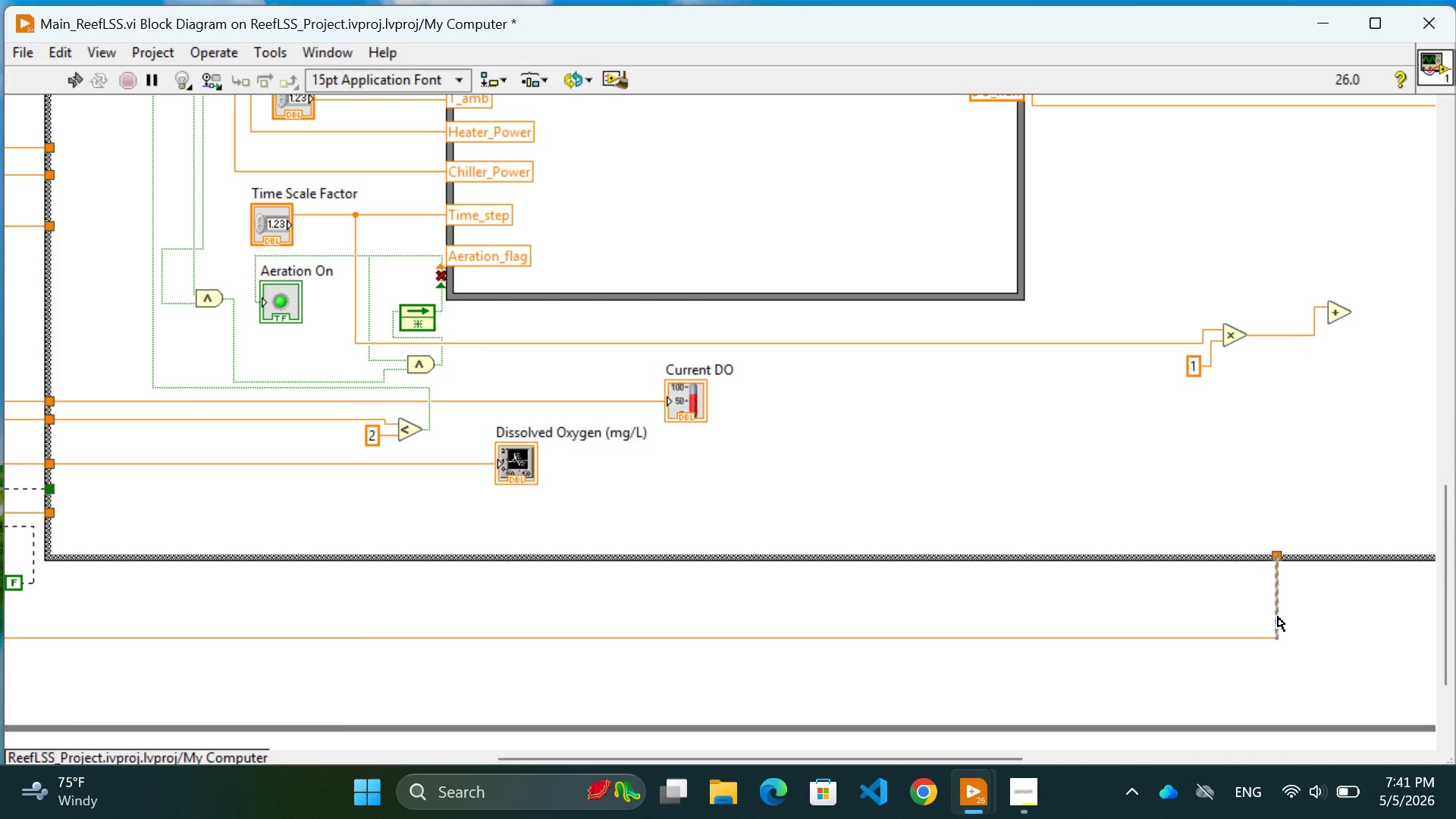 
key(Backspace)
 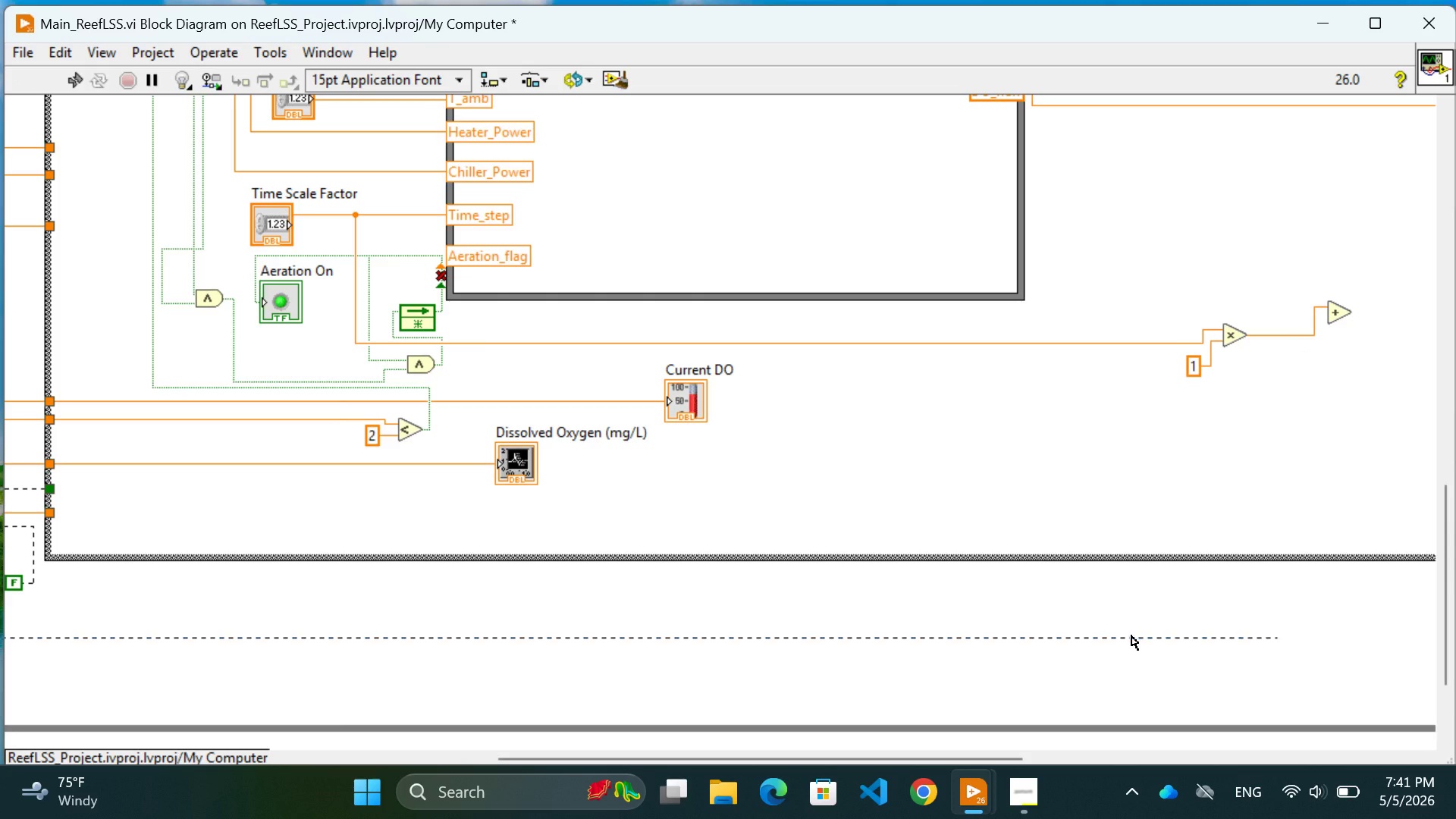 
left_click([1131, 635])
 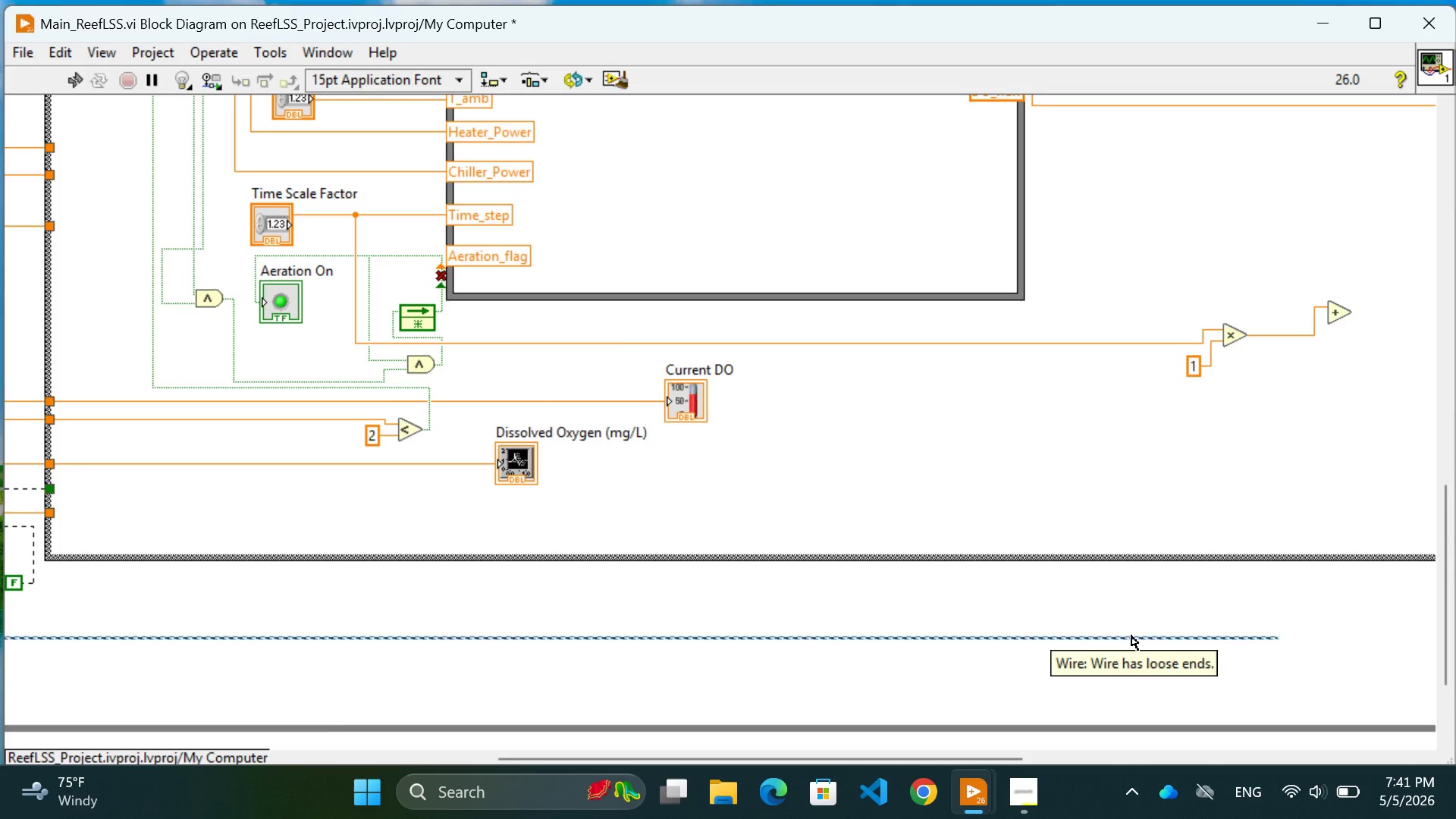 
key(Backspace)
 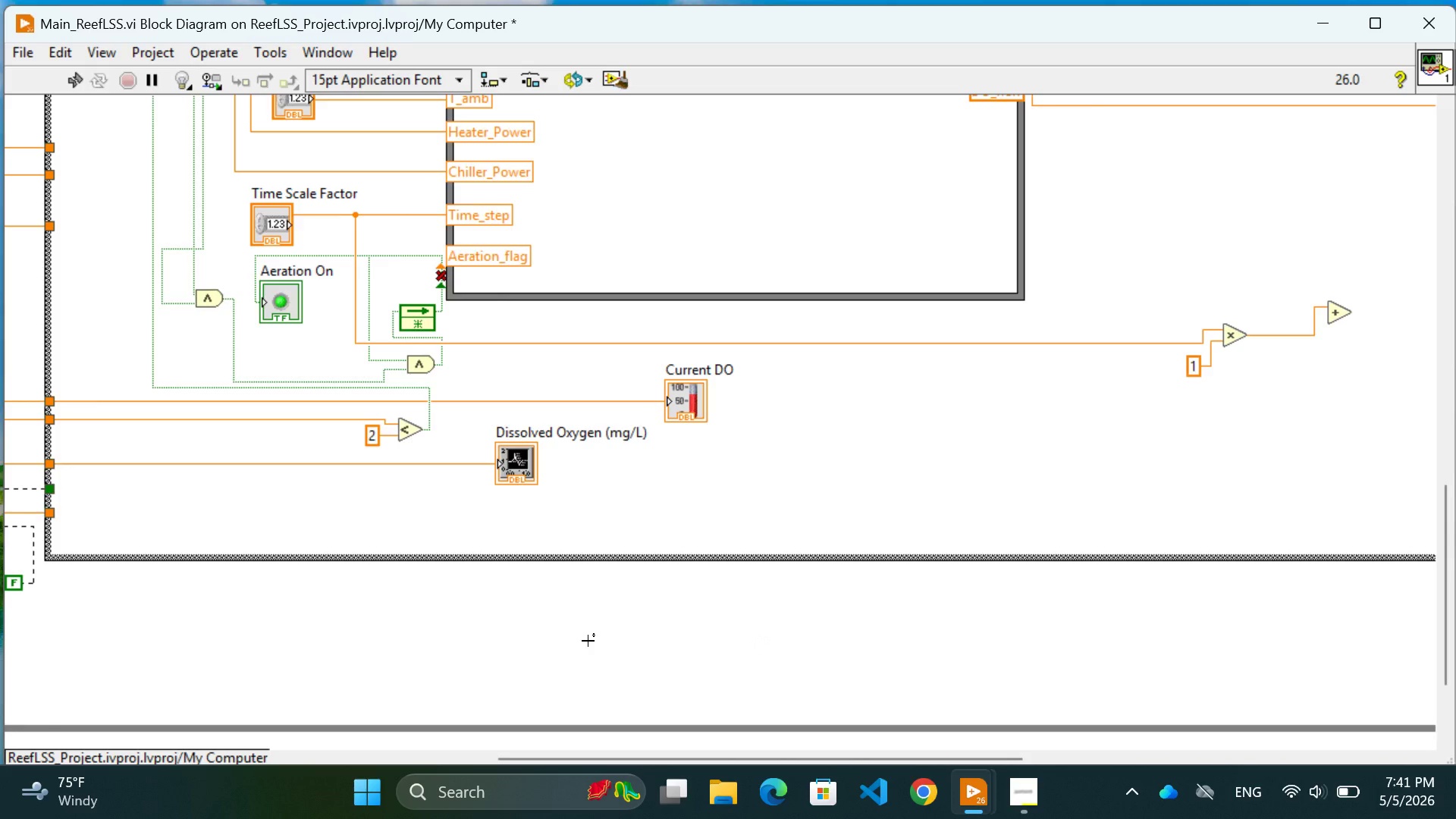 
scroll: coordinate [587, 640], scroll_direction: up, amount: 8.0
 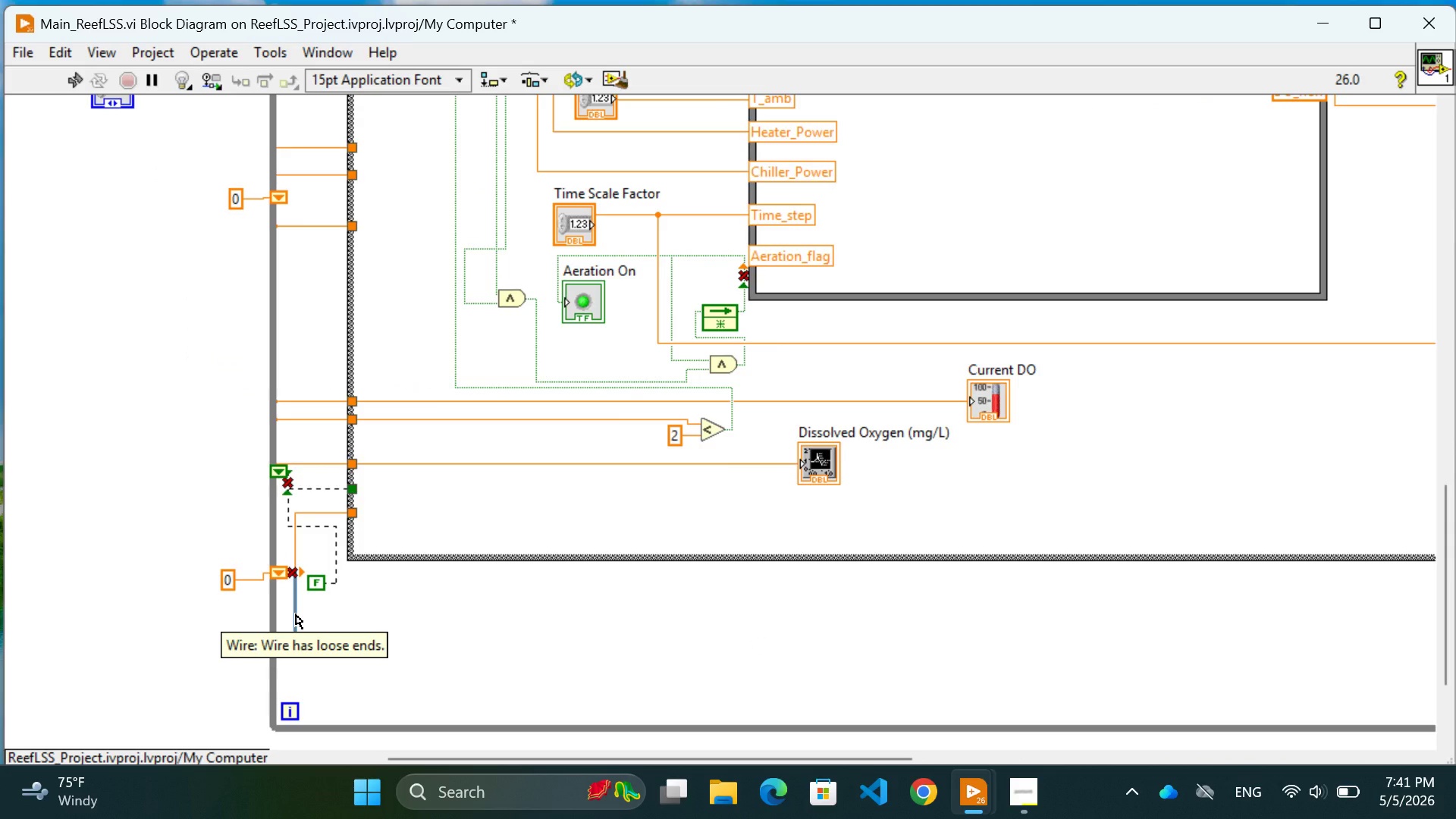 
left_click([296, 614])
 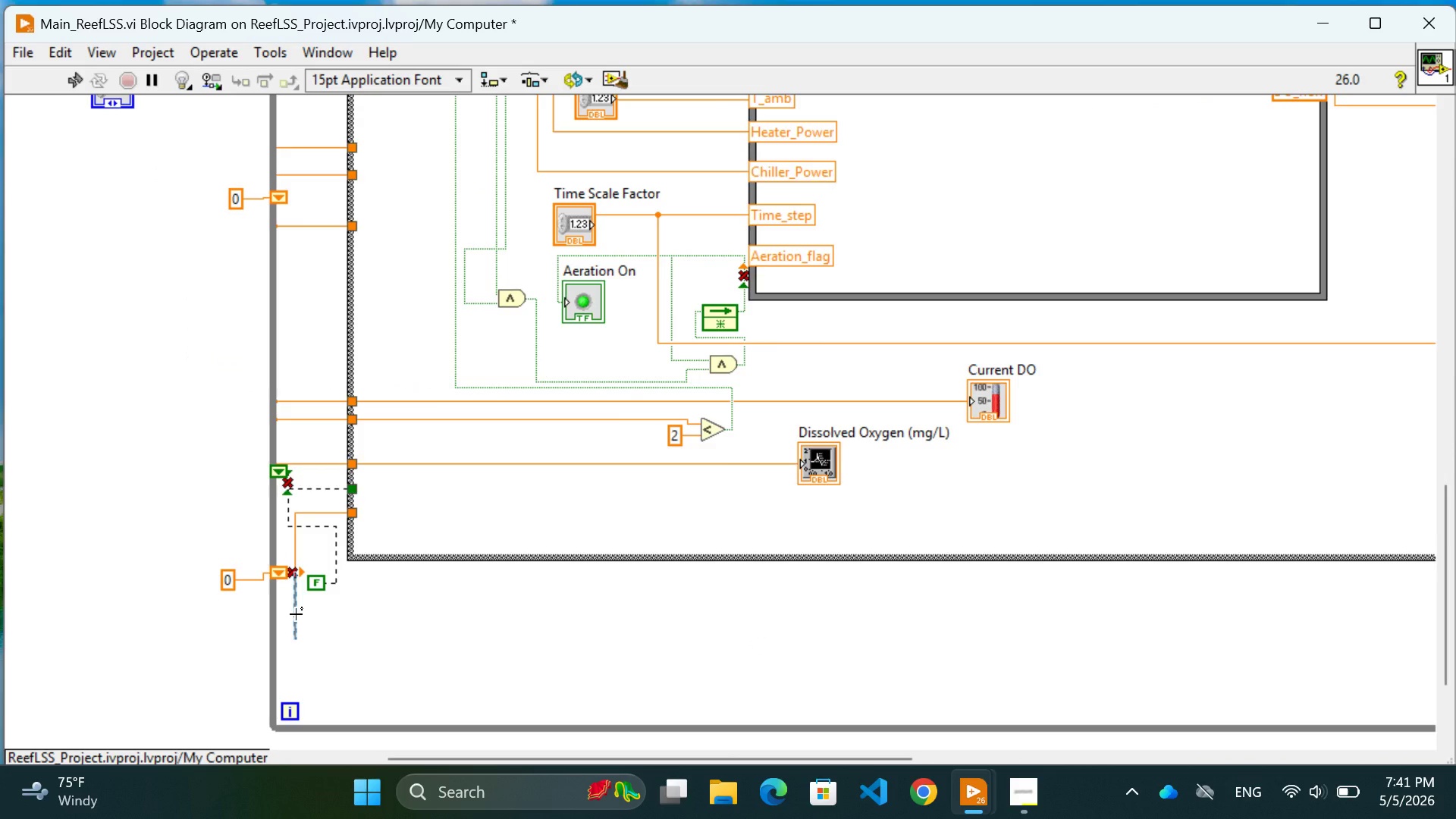 
key(Backspace)
 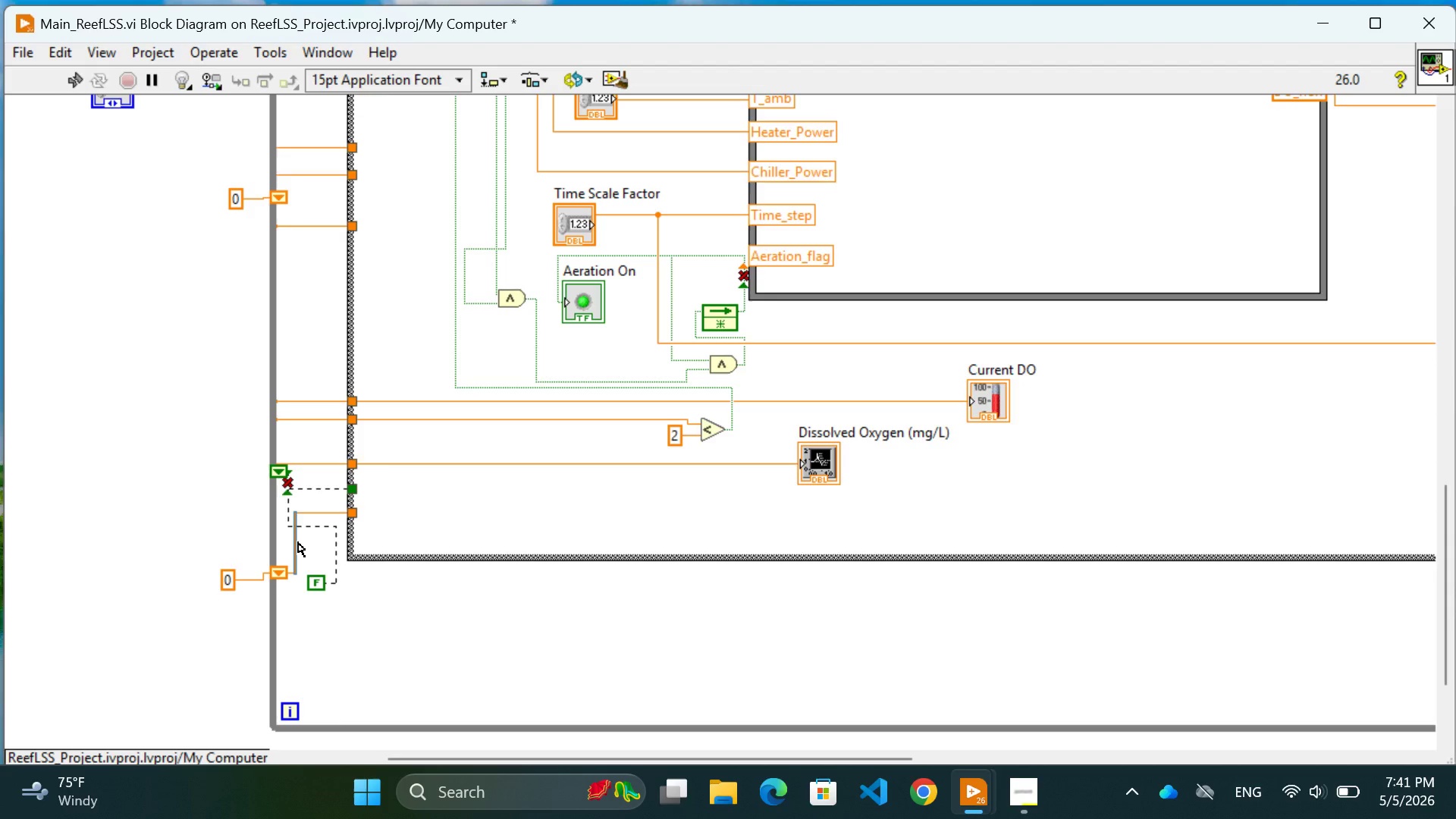 
wait(5.58)
 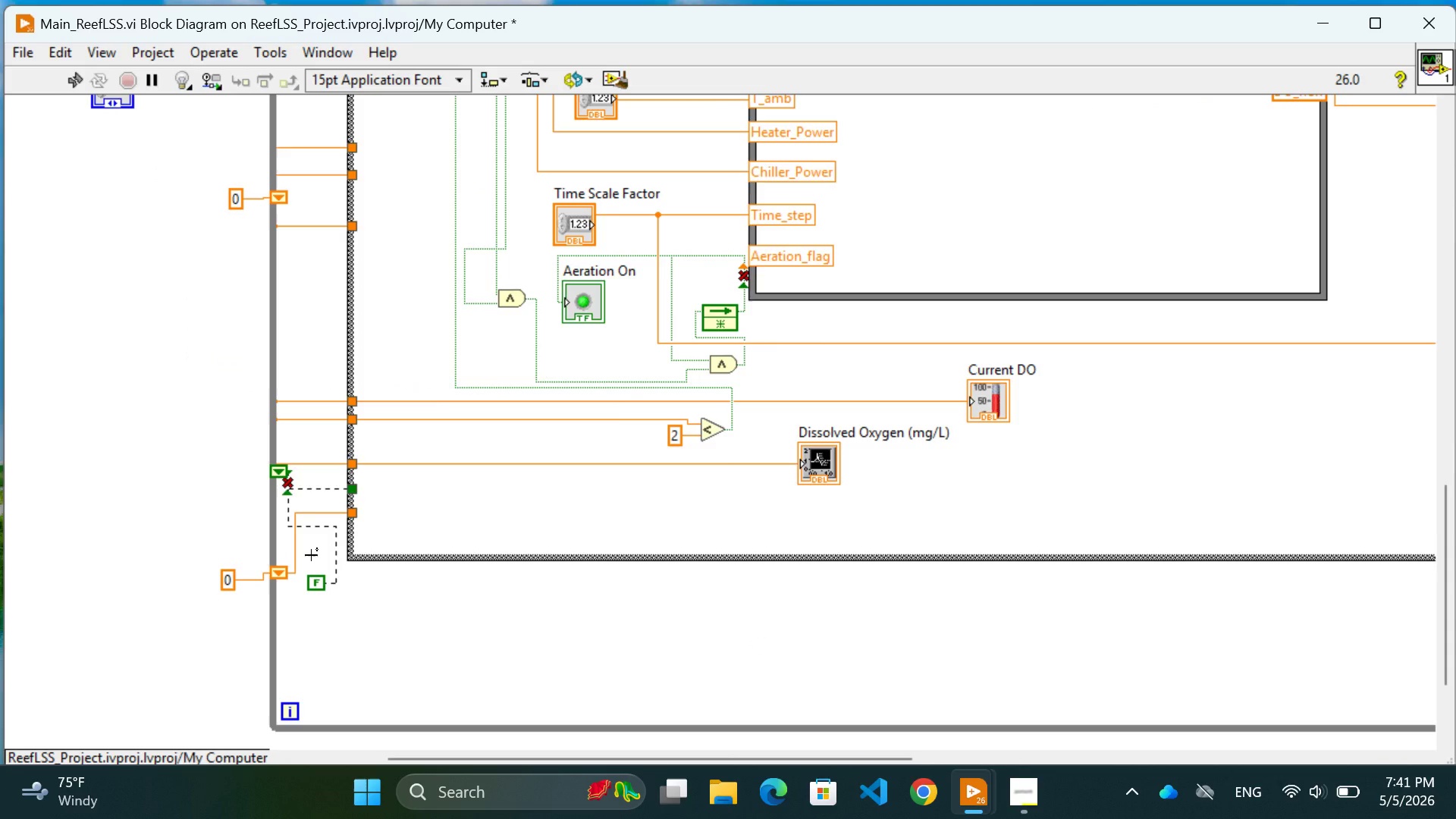 
left_click([298, 545])
 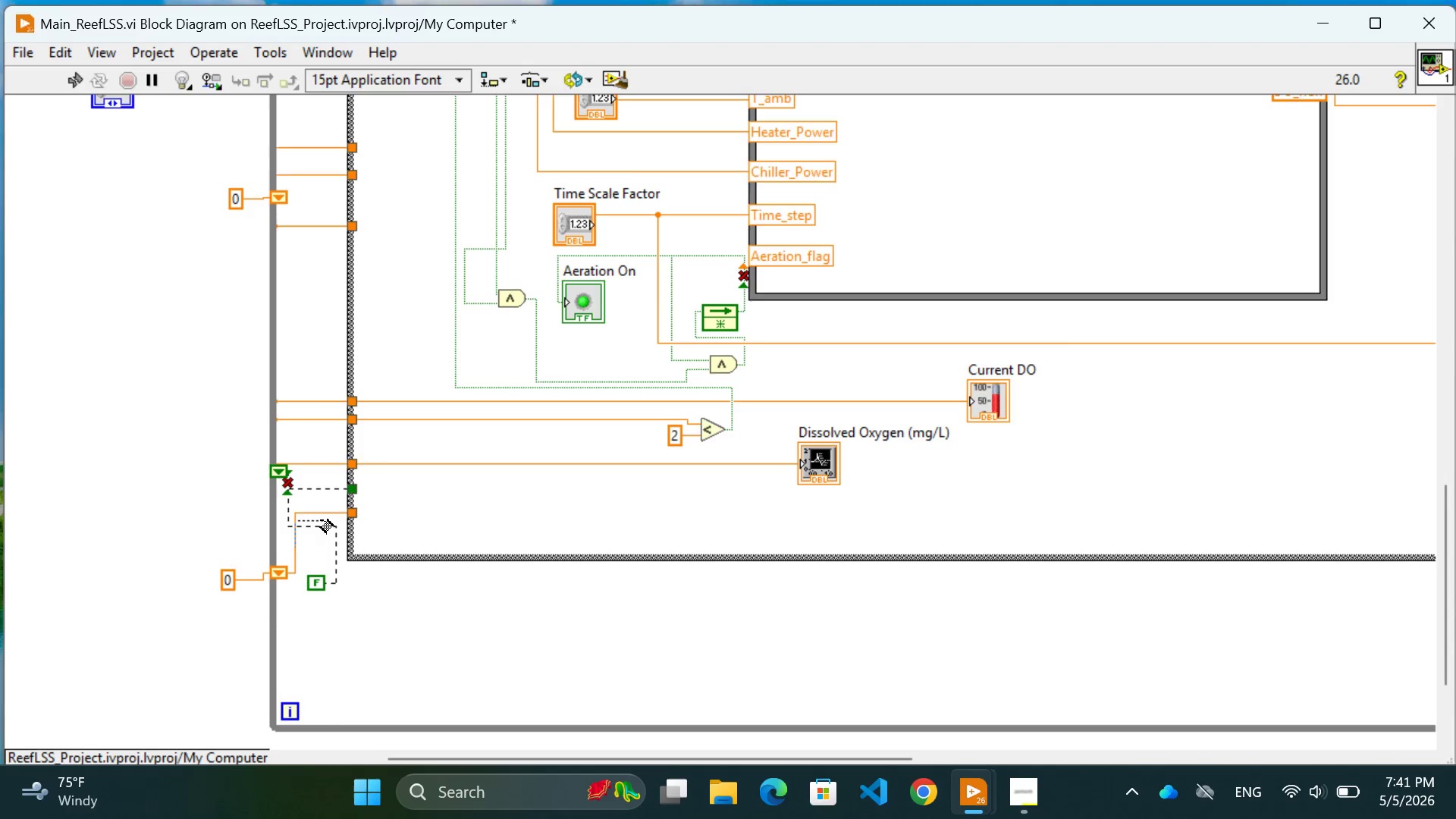 
wait(13.98)
 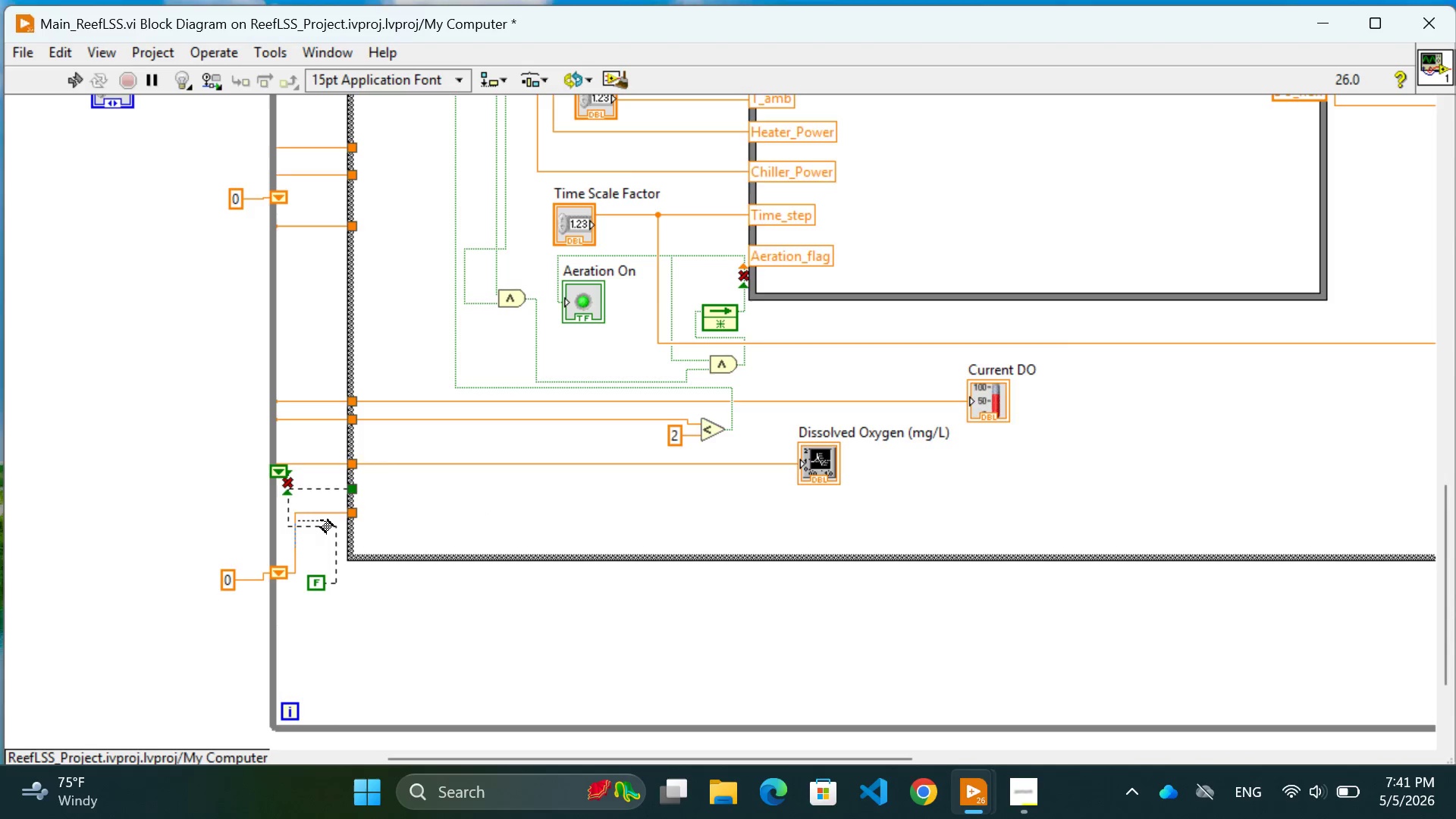 
left_click([353, 513])
 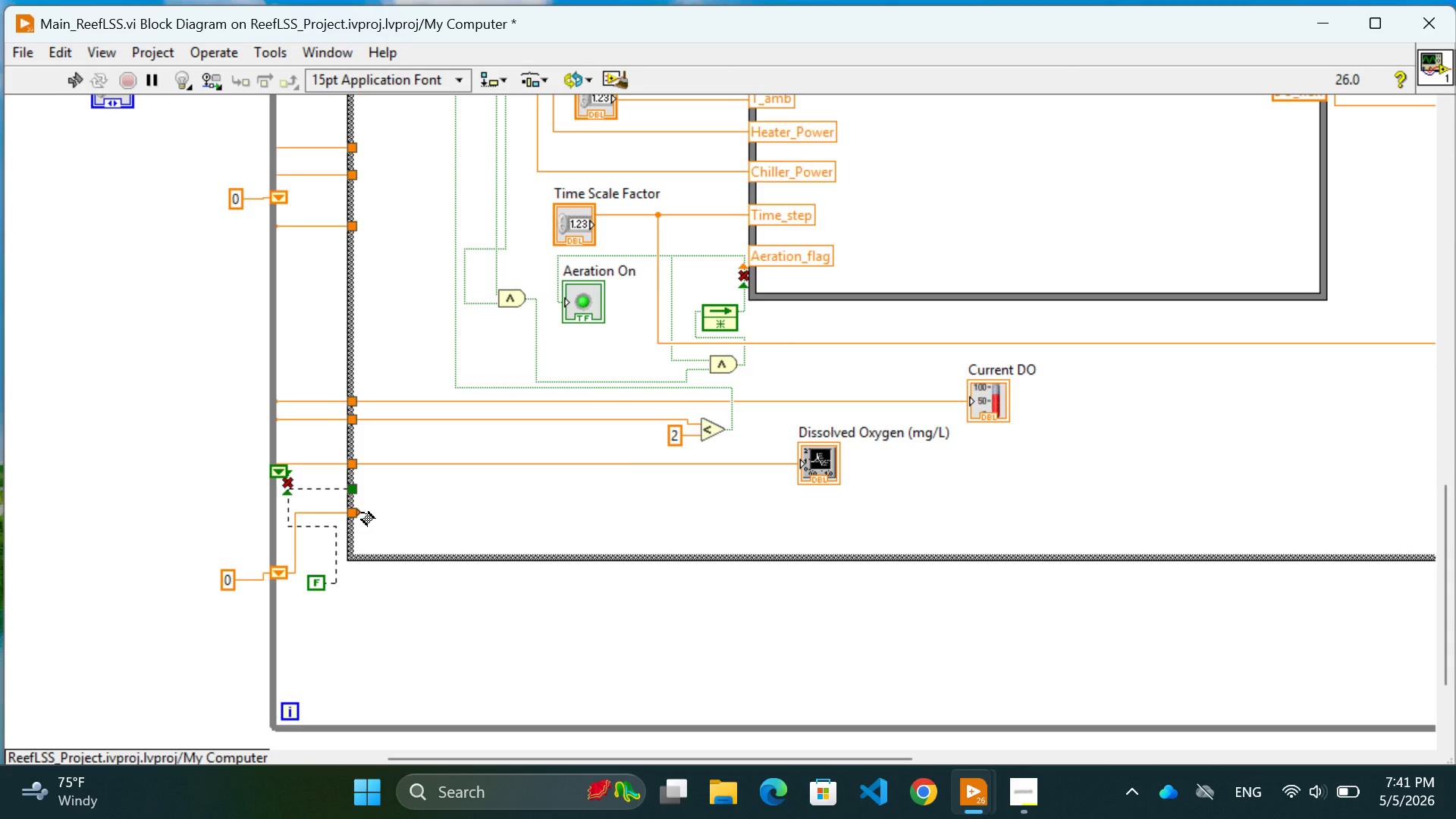 
wait(14.73)
 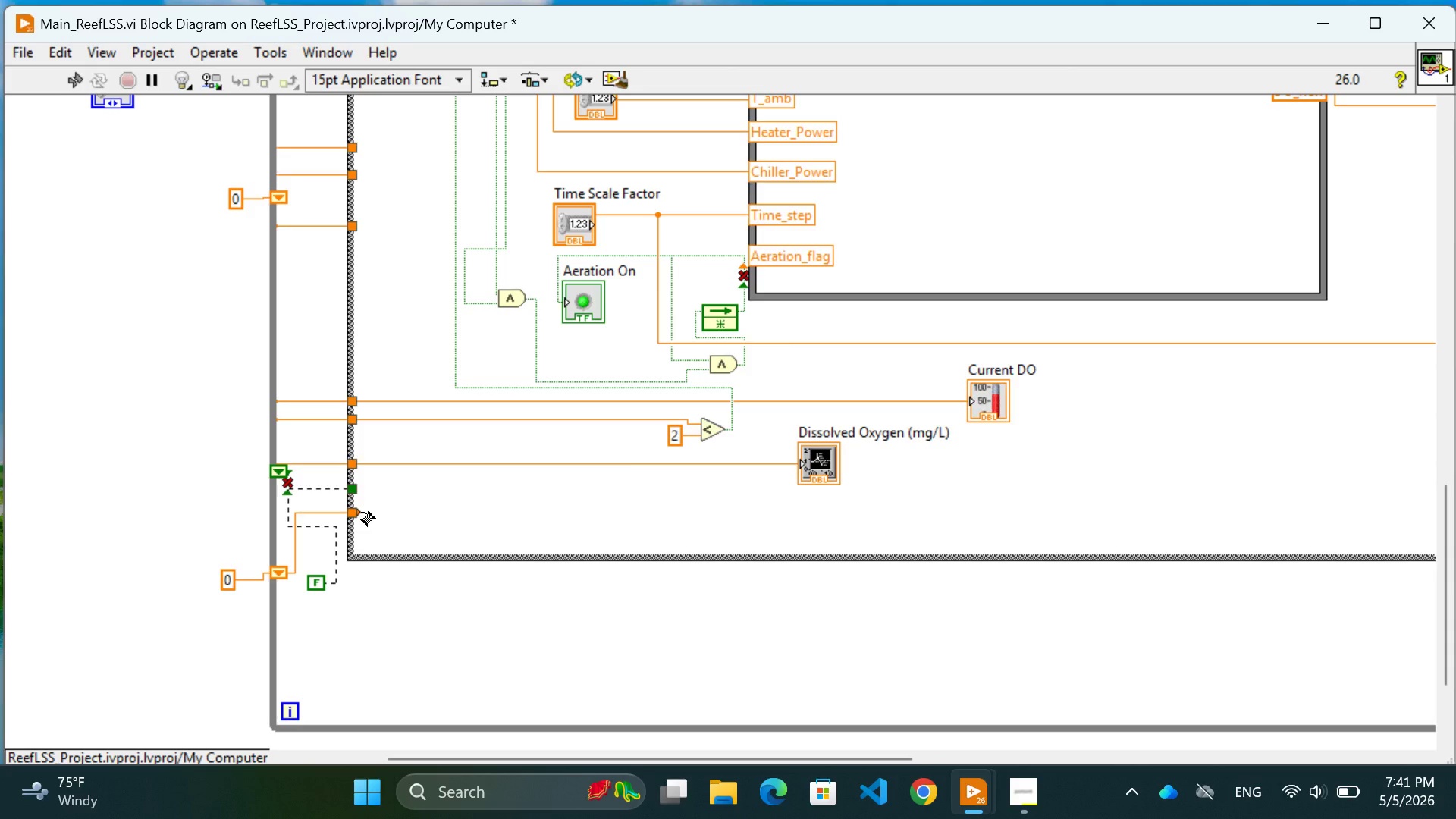 
left_click([489, 516])
 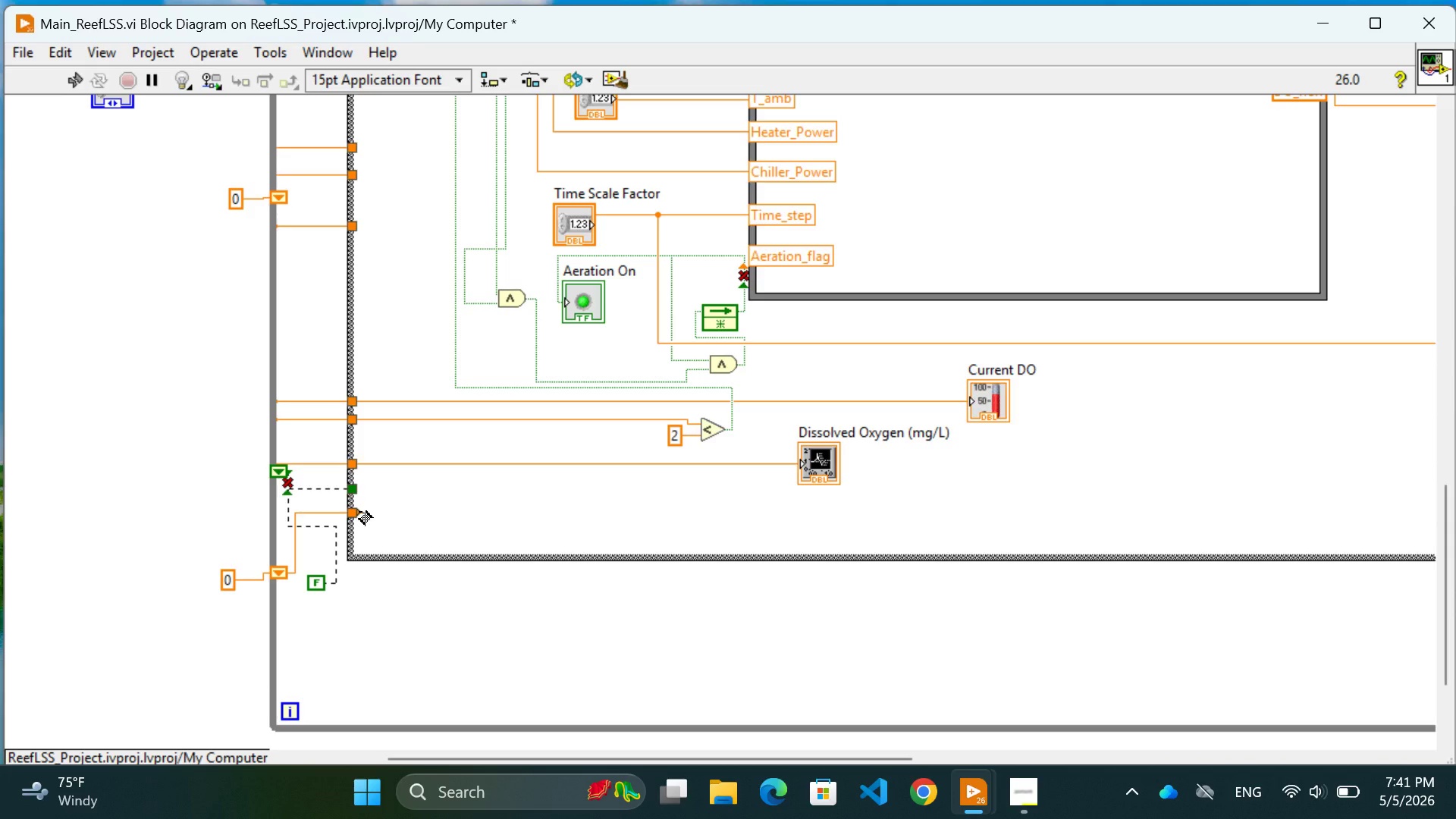 
wait(6.55)
 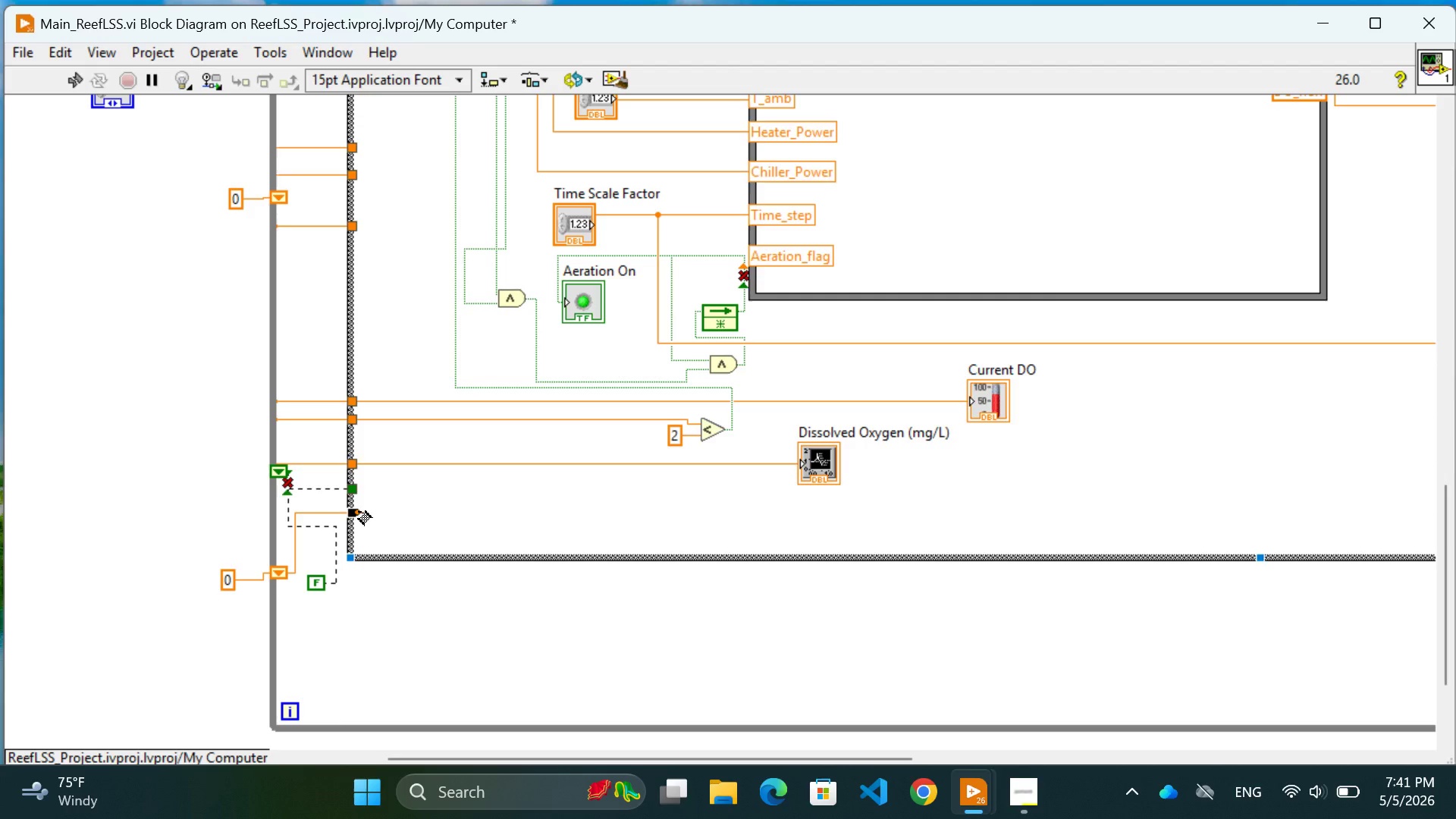 
left_click([359, 512])
 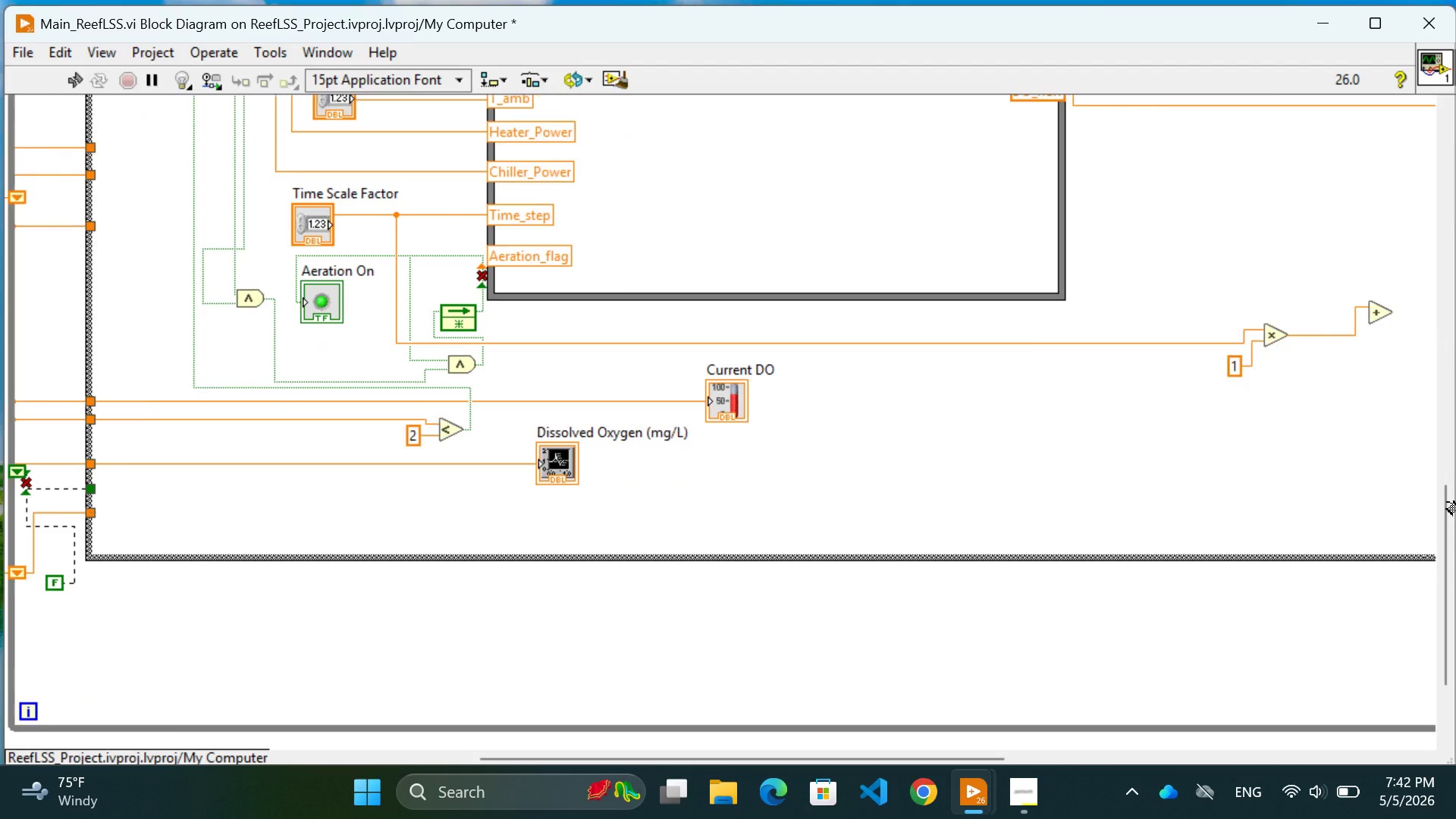 
wait(14.69)
 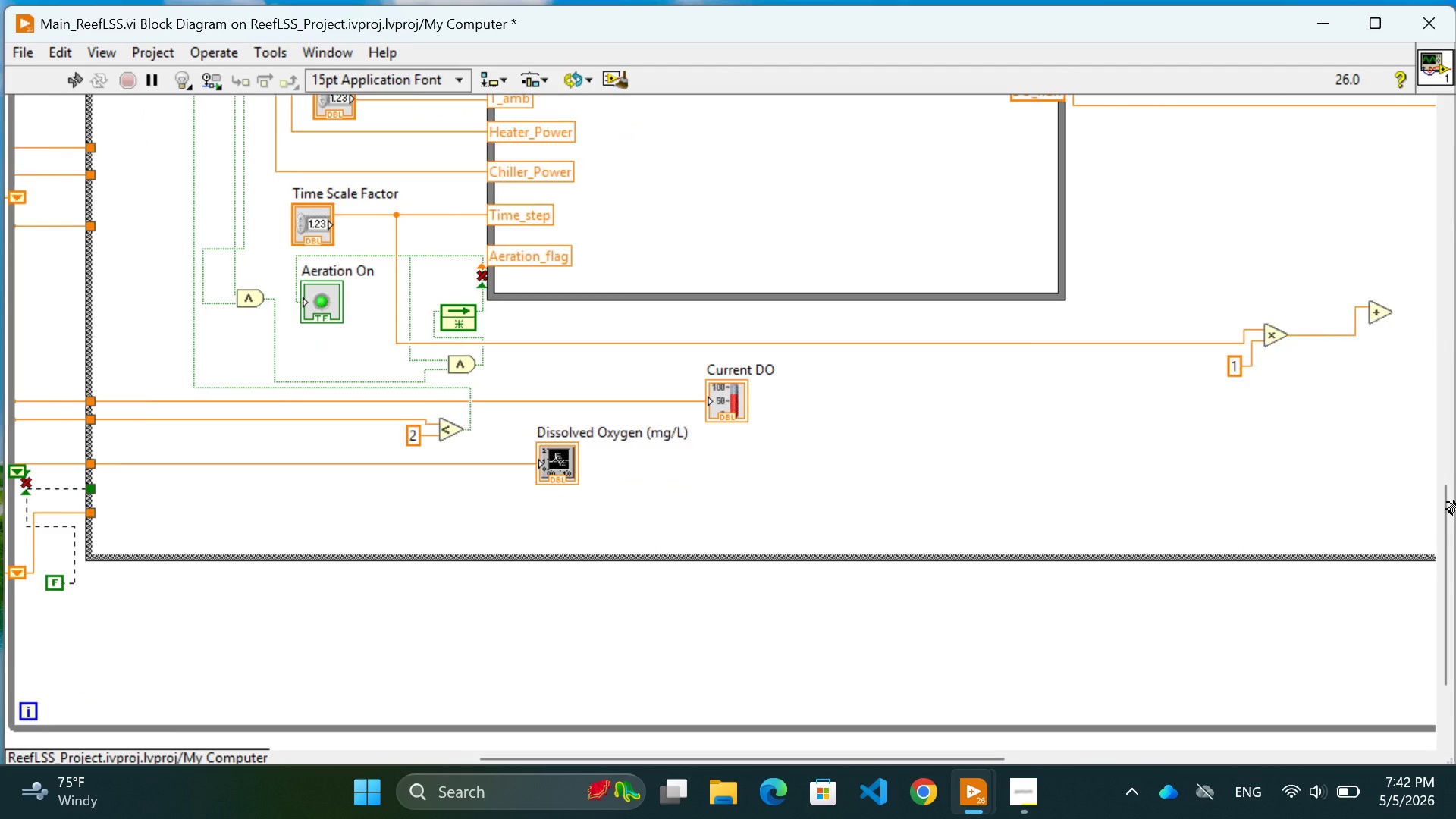 
left_click([1375, 510])
 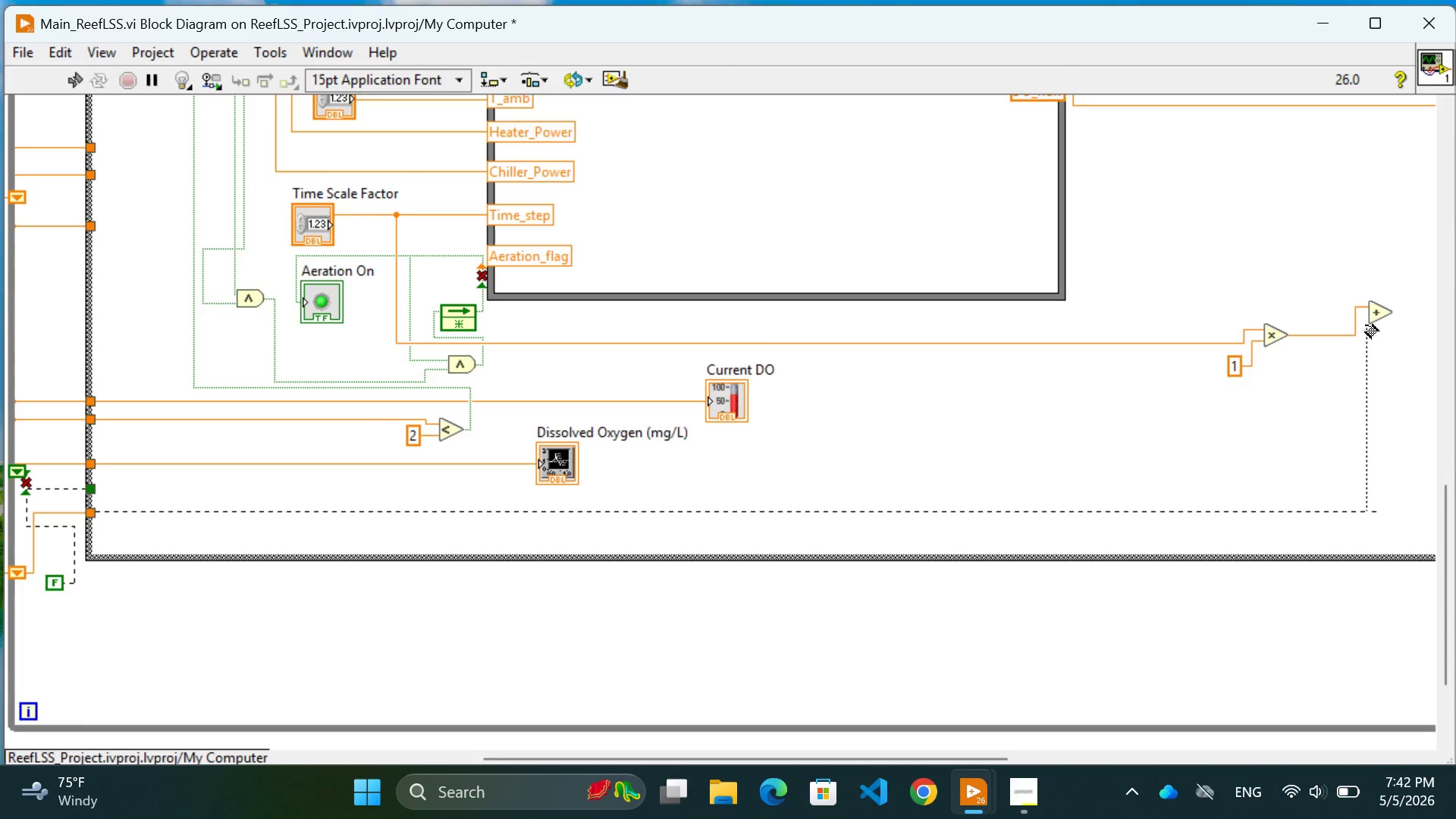 
left_click([1367, 322])
 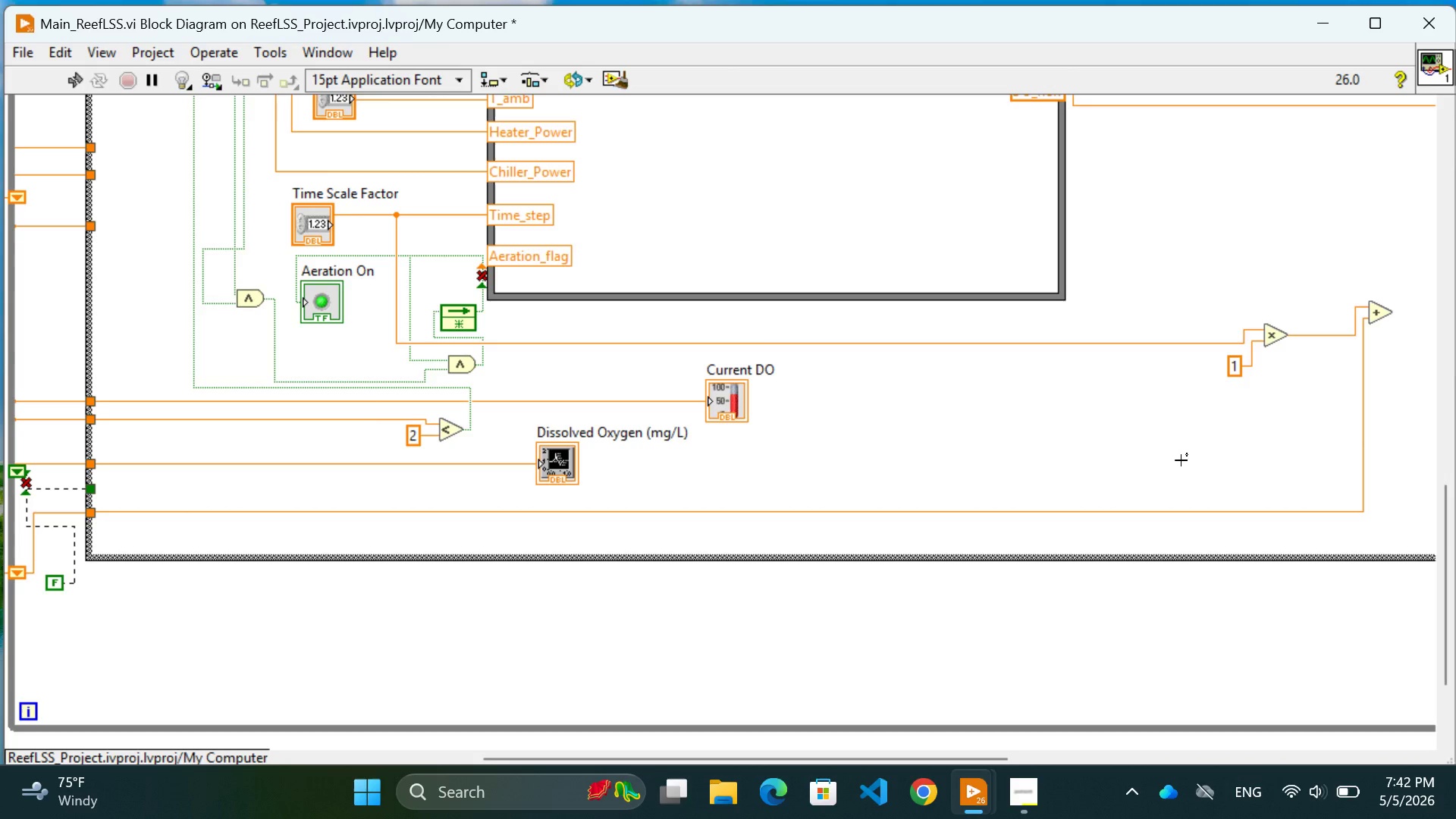 
scroll: coordinate [601, 617], scroll_direction: up, amount: 7.0
 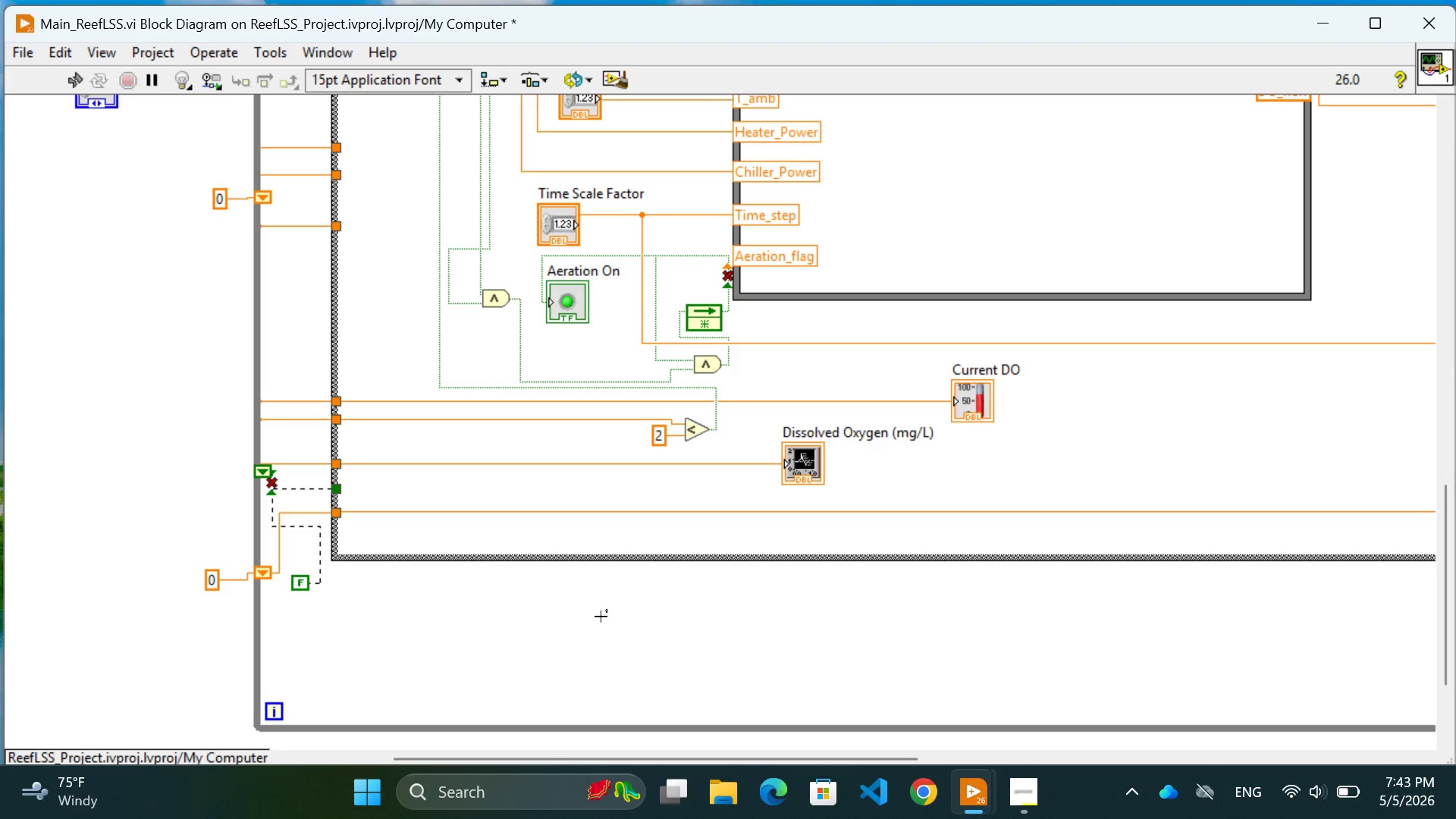 
wait(61.6)
 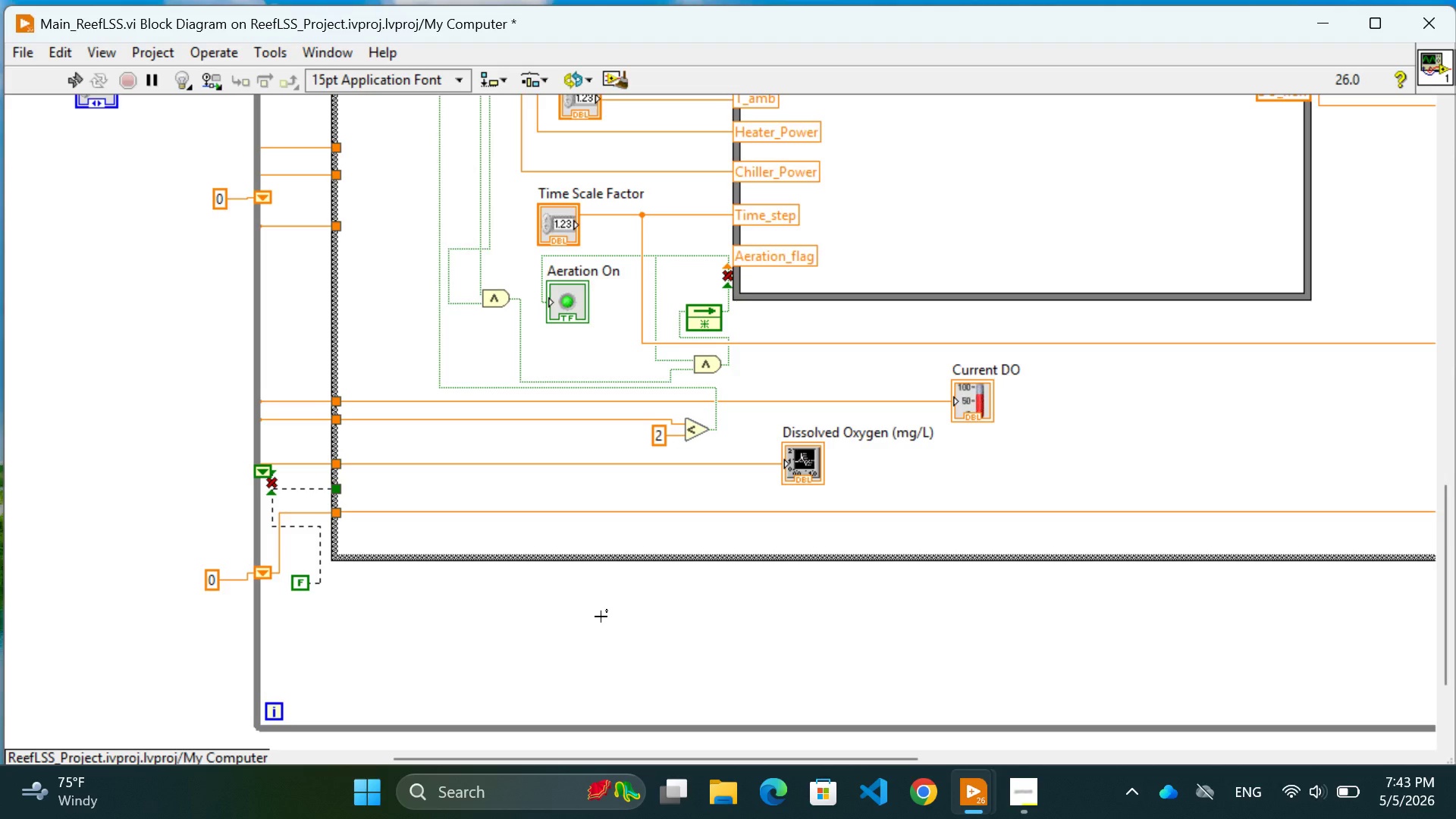 
scroll: coordinate [1177, 413], scroll_direction: down, amount: 34.0
 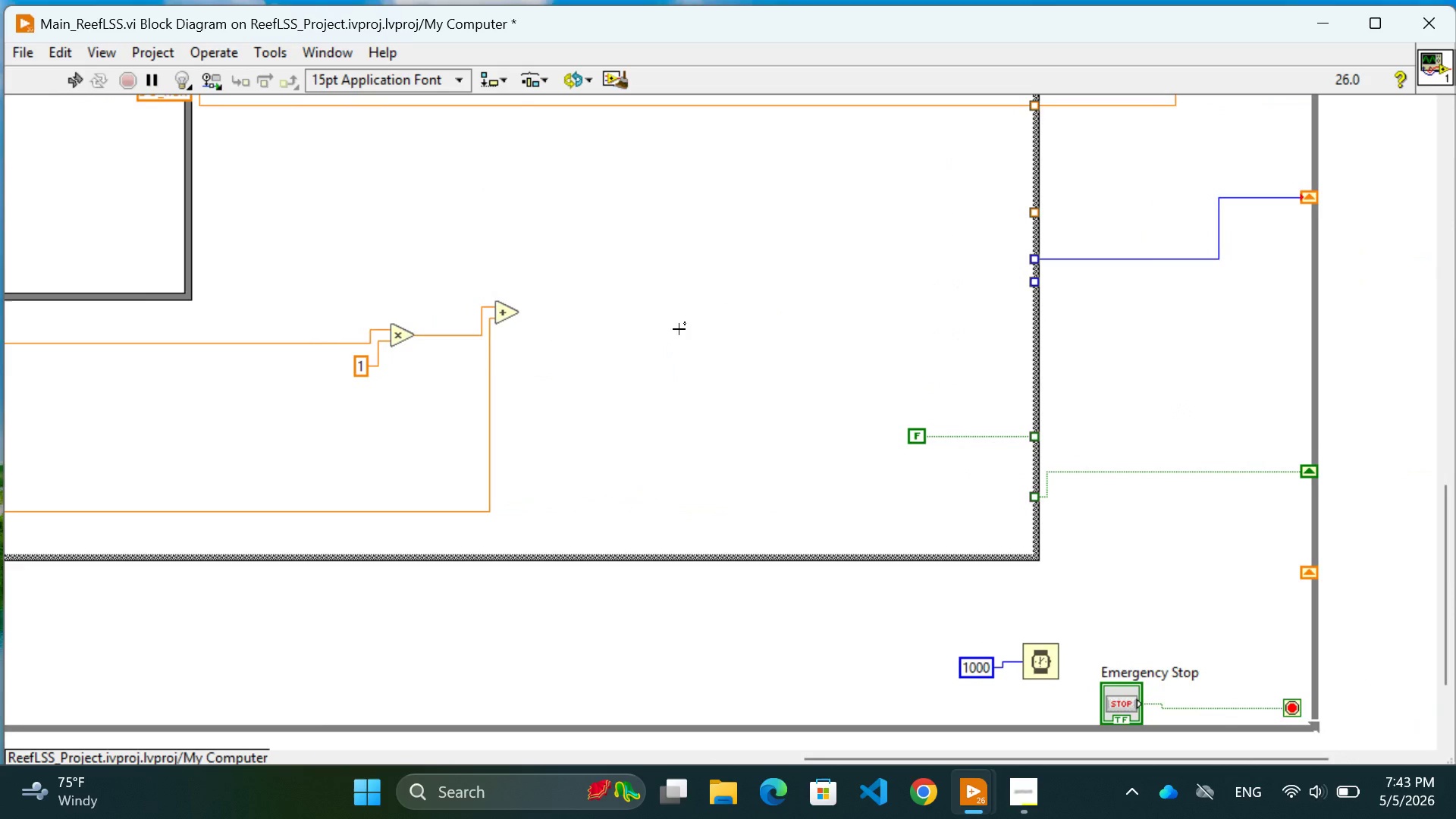 
left_click([518, 315])
 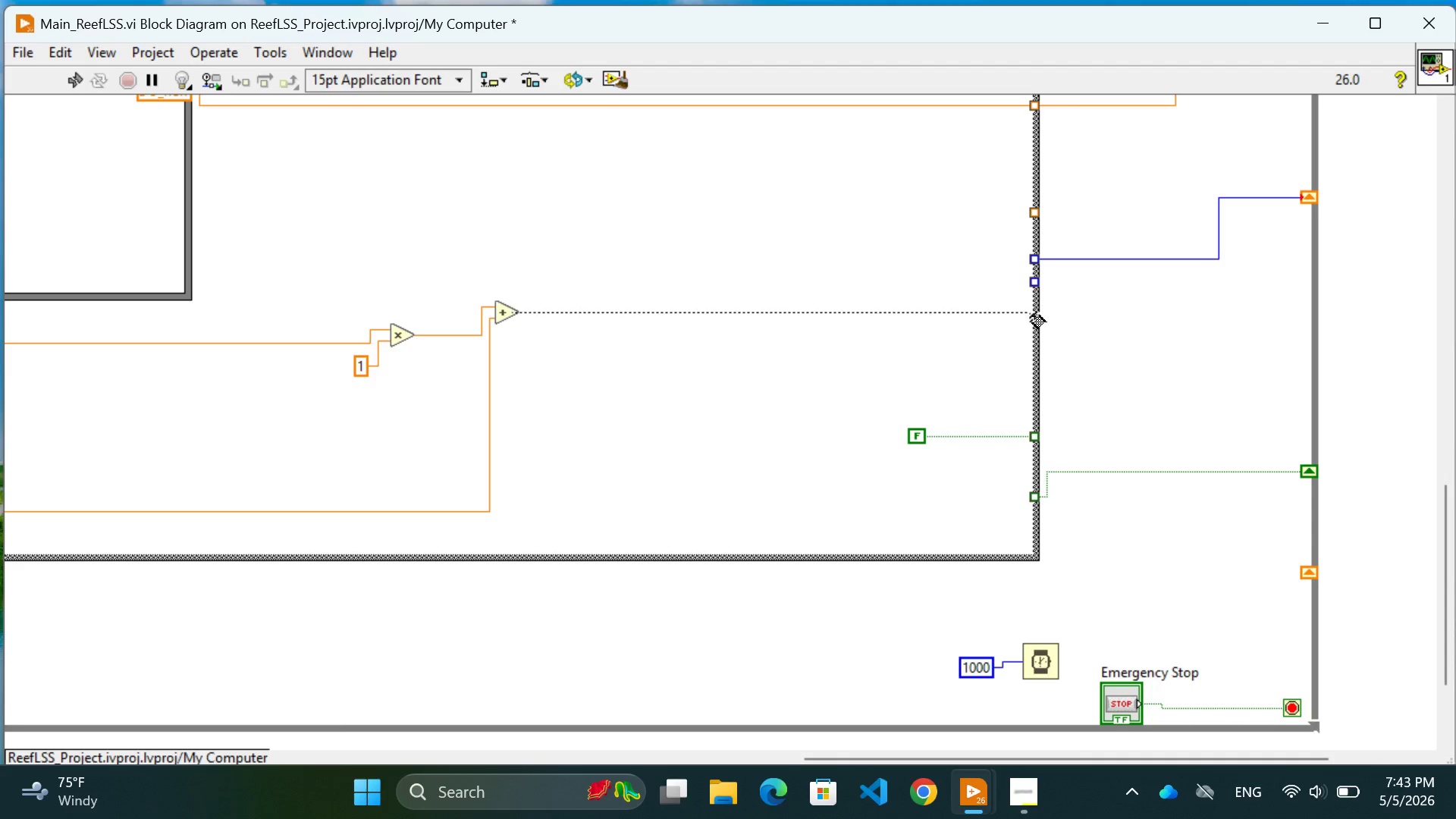 
left_click([1033, 316])
 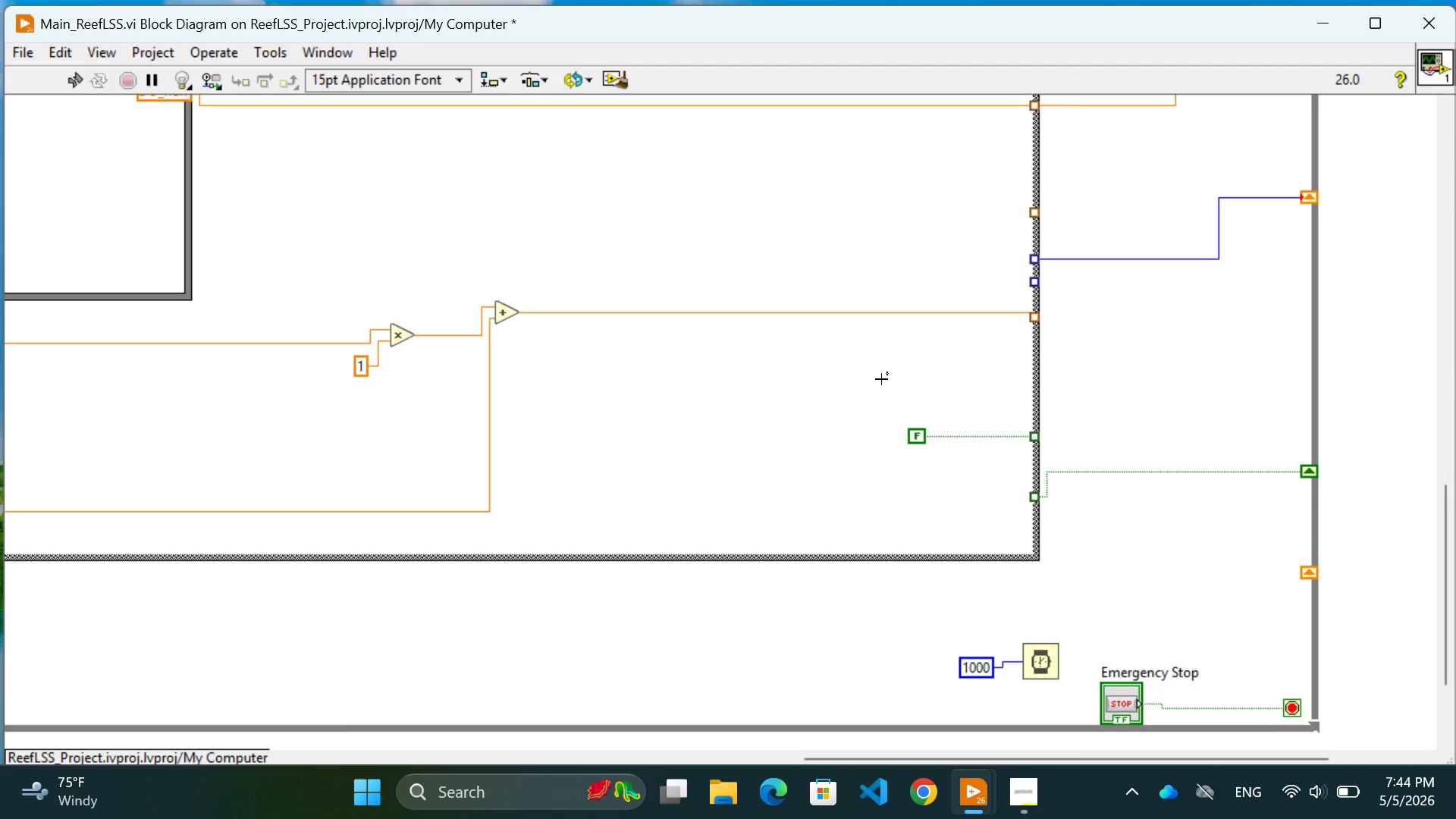 
wait(28.76)
 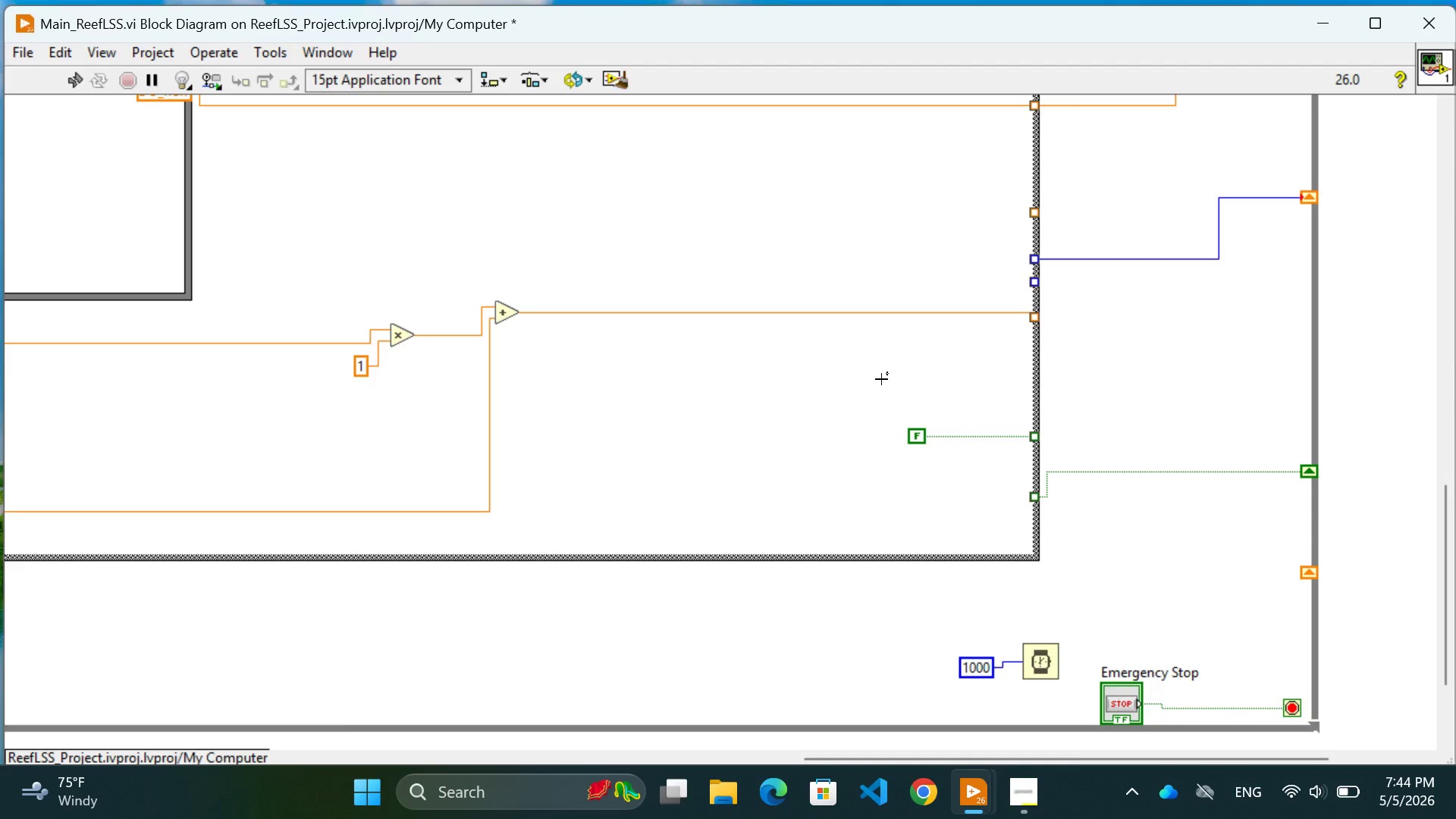 
scroll: coordinate [881, 379], scroll_direction: down, amount: 3.0
 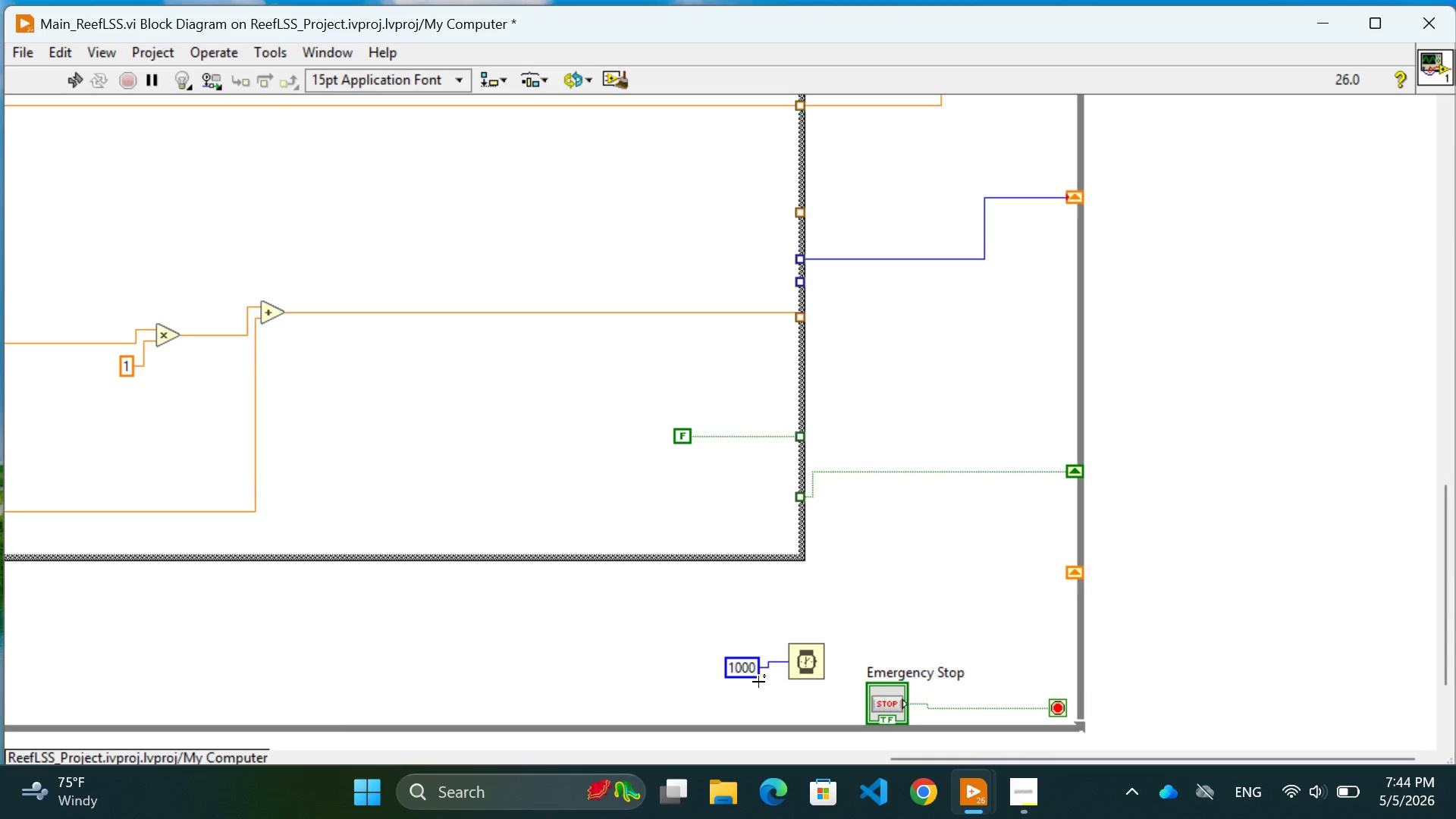 
left_click_drag(start_coordinate=[694, 648], to_coordinate=[835, 693])
 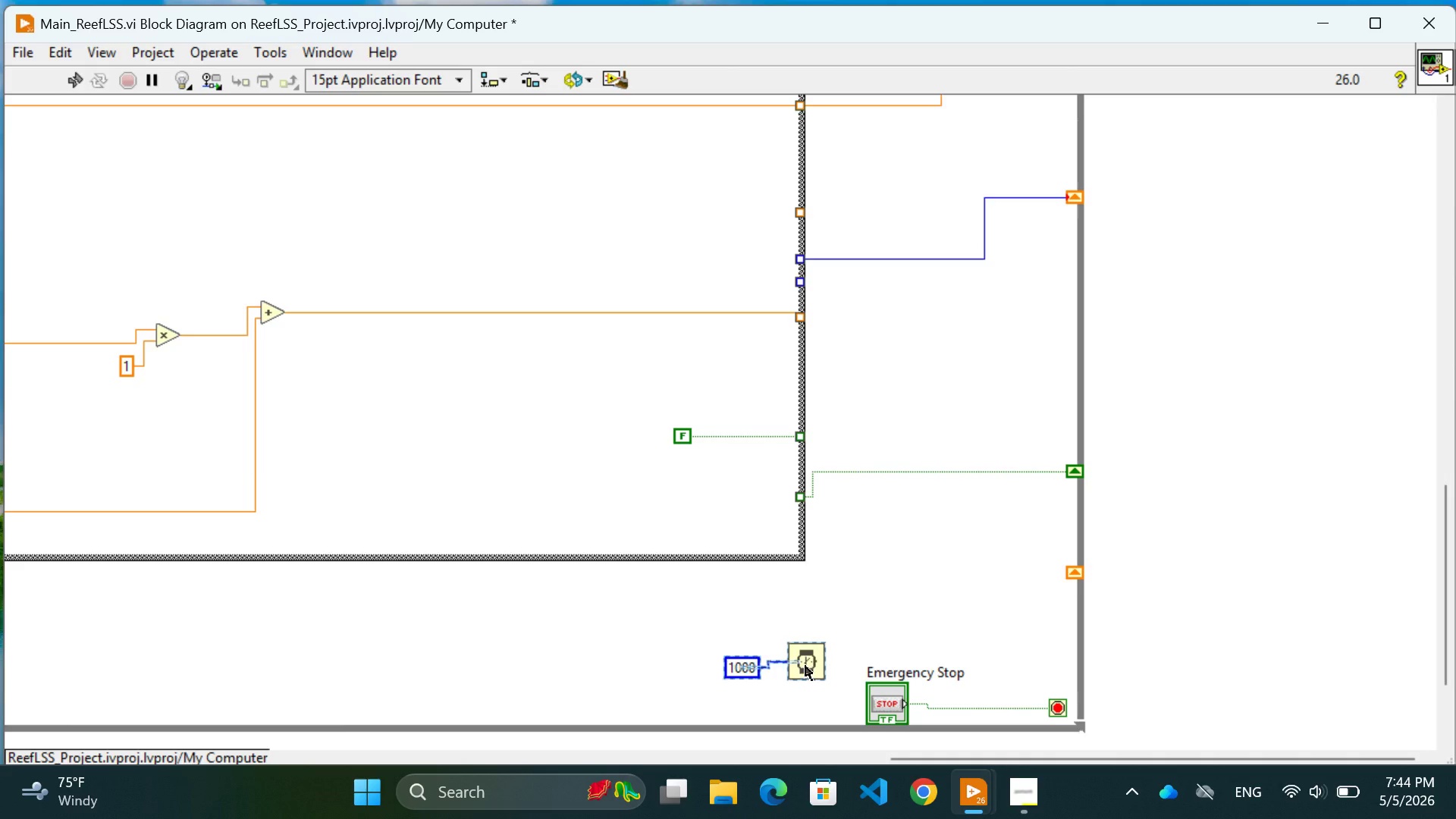 
left_click_drag(start_coordinate=[805, 666], to_coordinate=[1014, 350])
 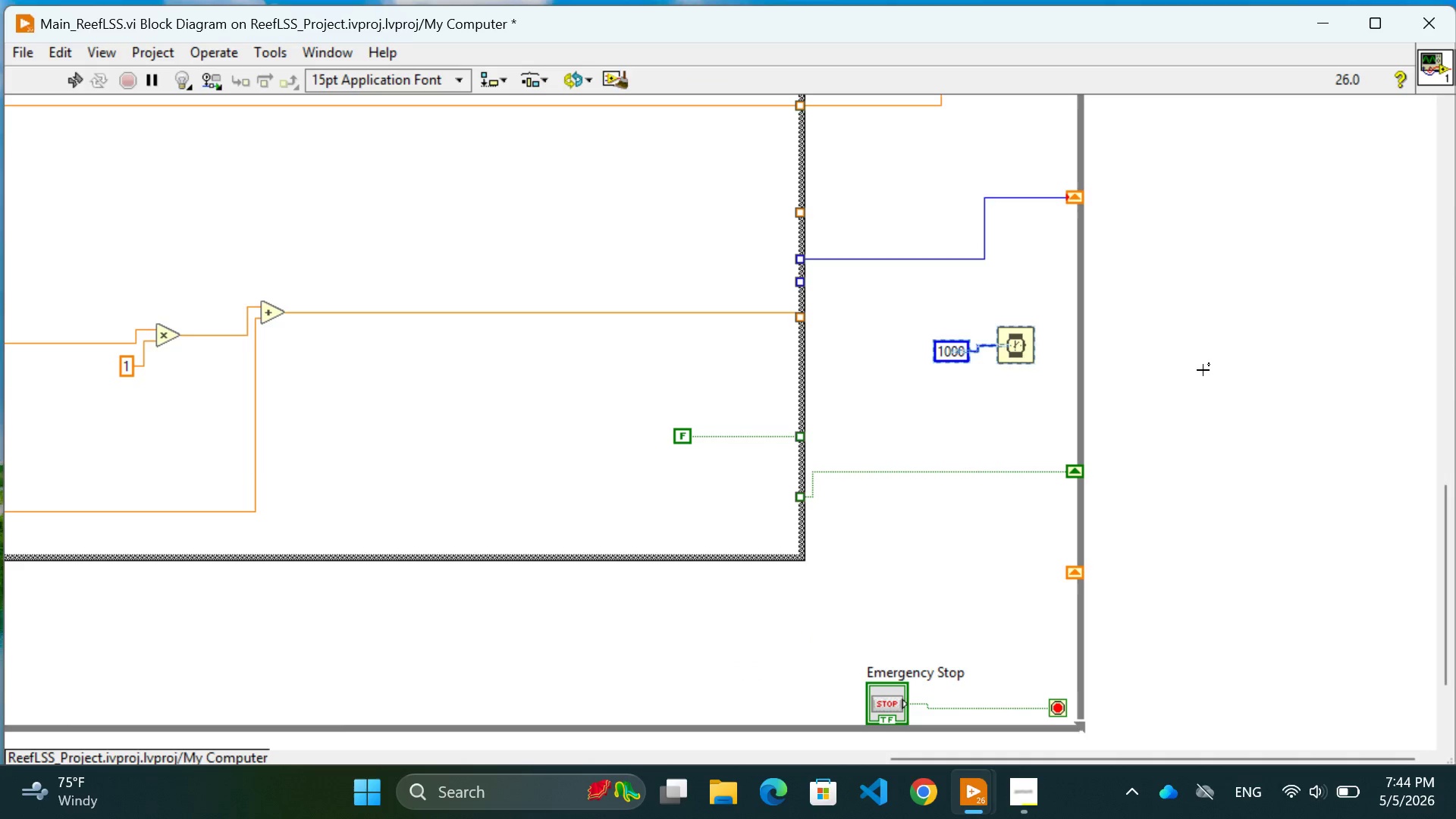 
left_click([1203, 370])
 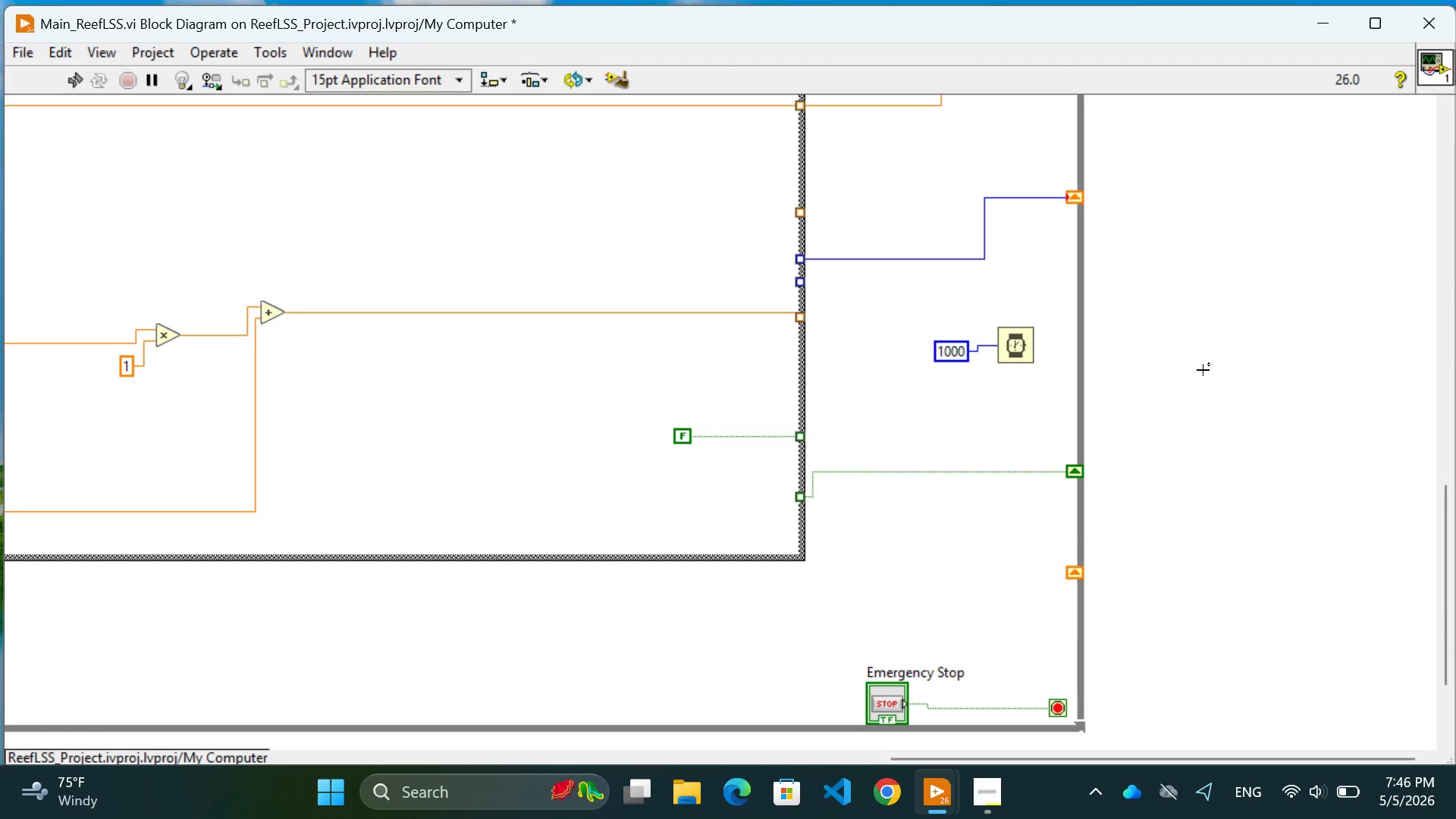 
wait(131.31)
 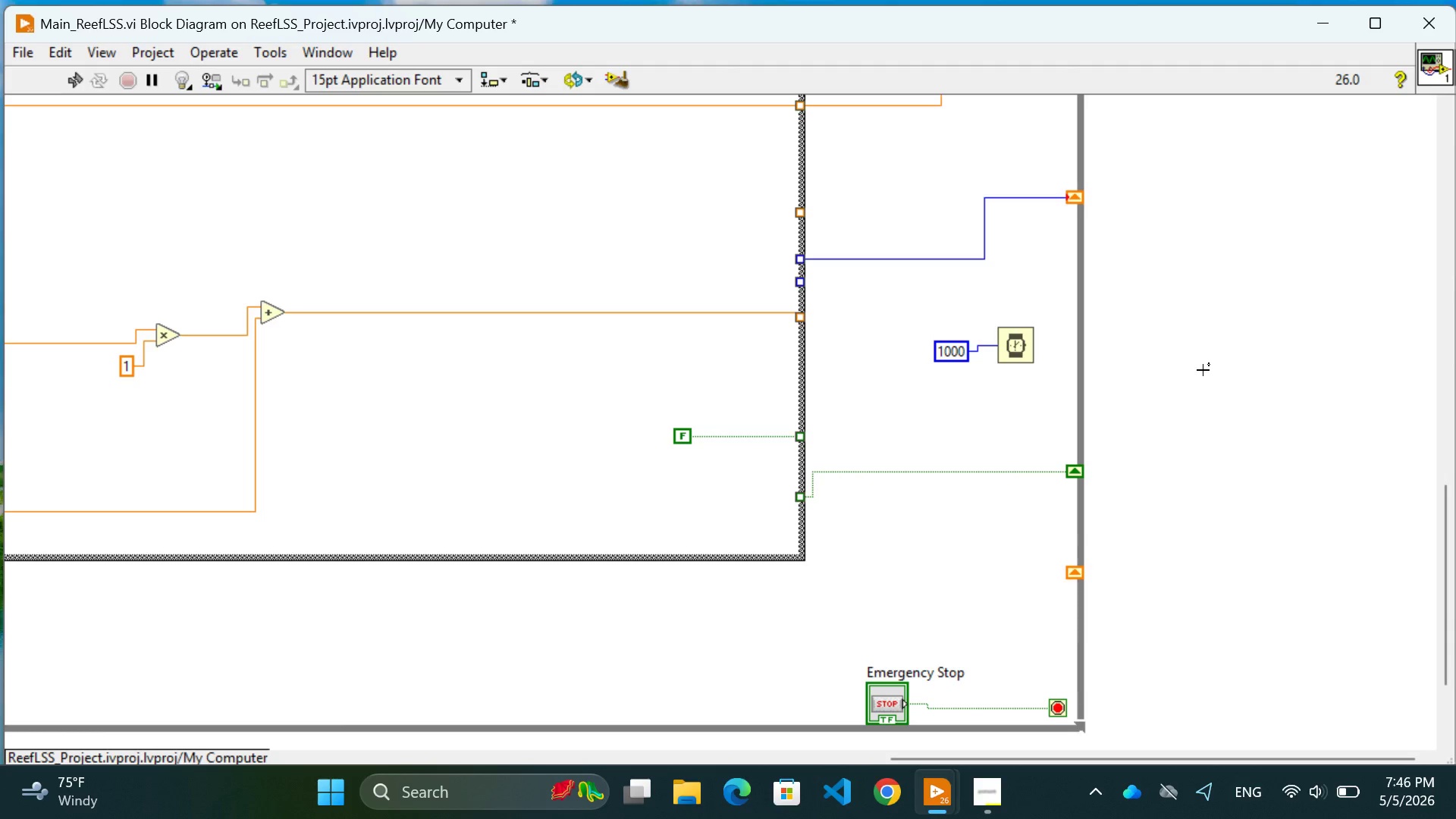 
left_click([1203, 370])
 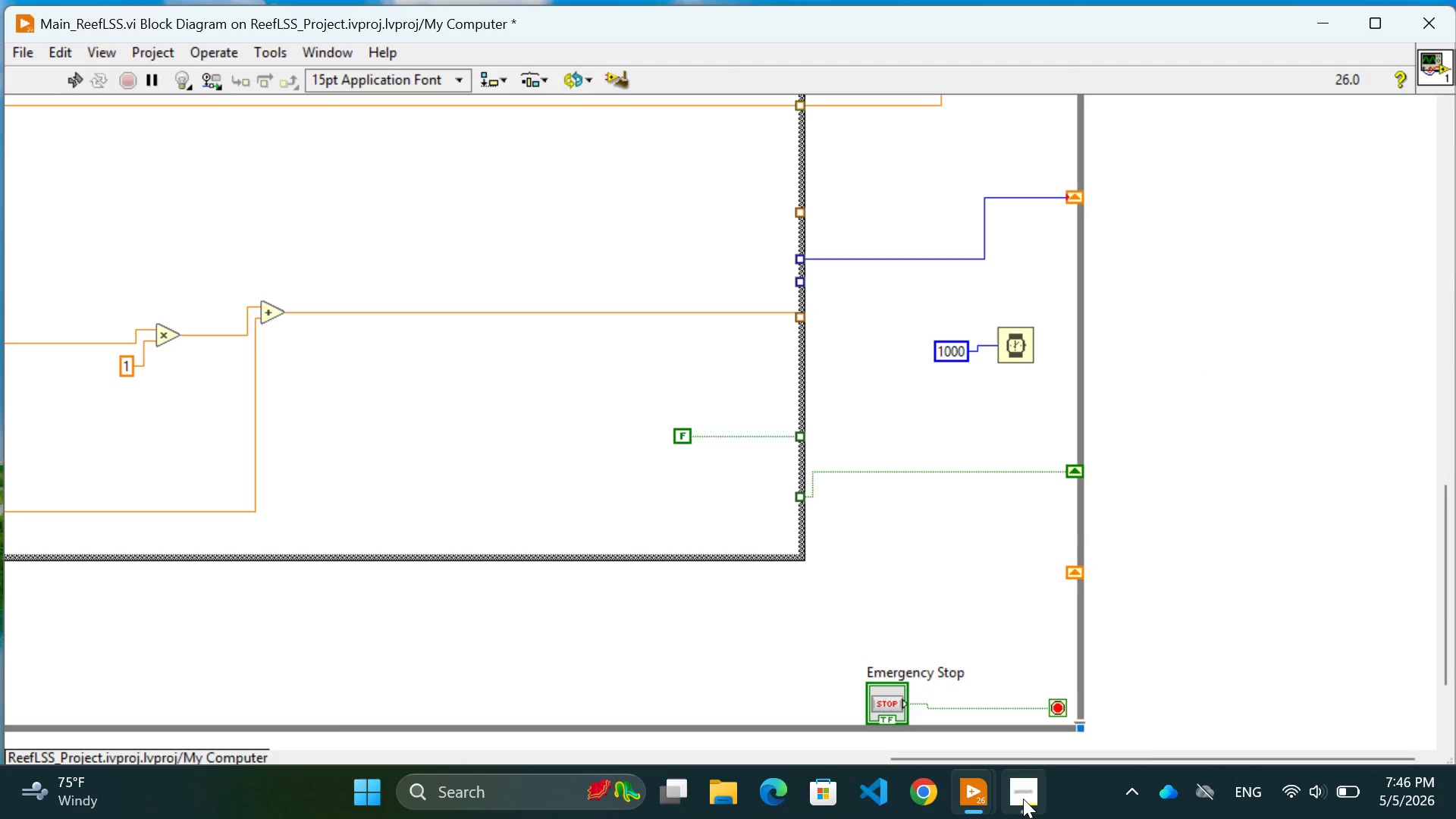 
left_click([1023, 797])